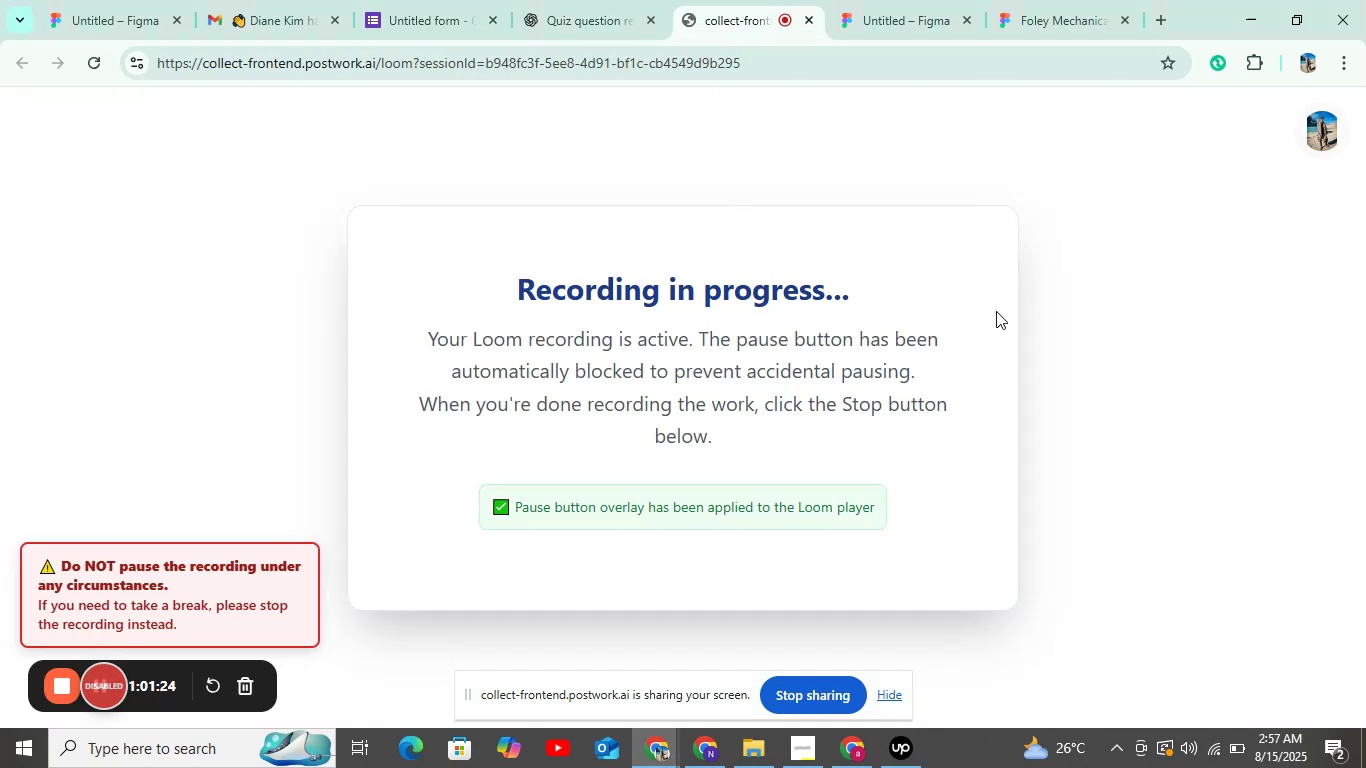 
left_click([426, 14])
 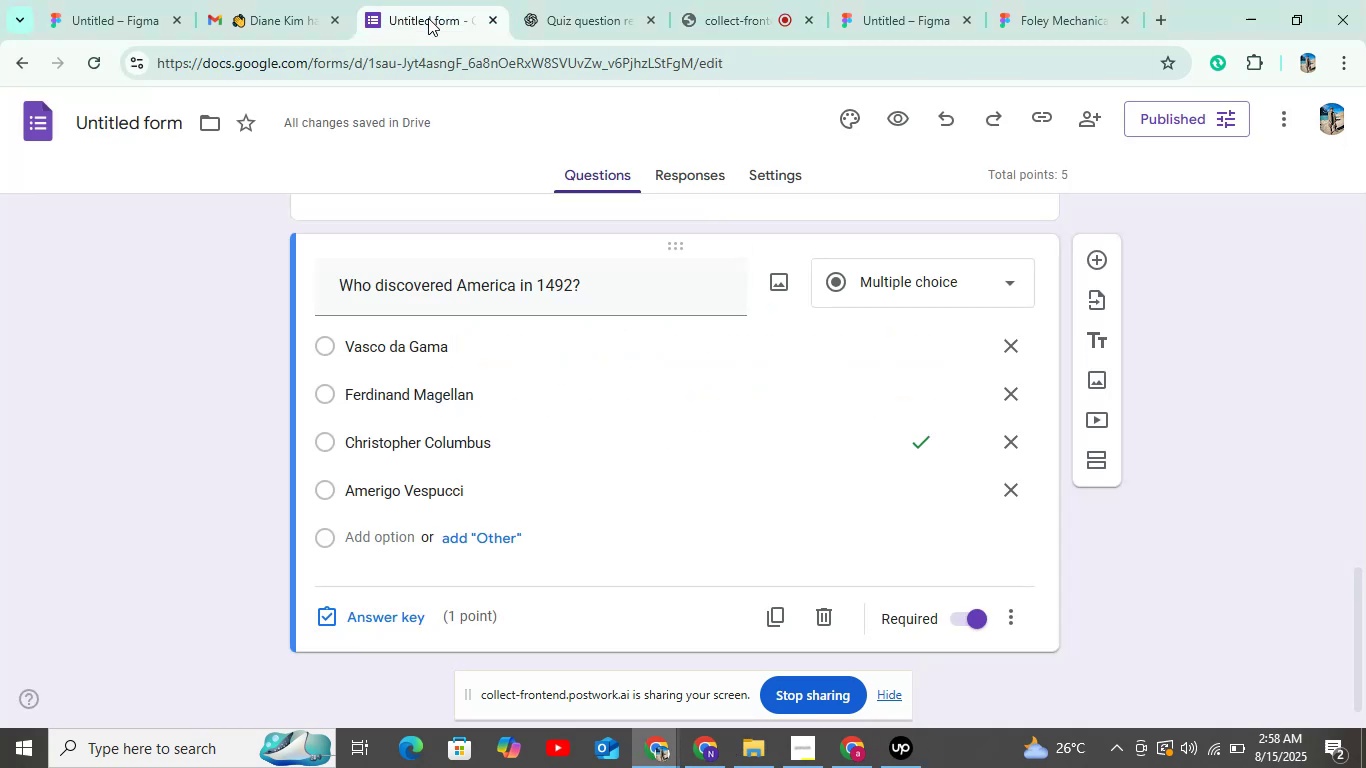 
mouse_move([696, 24])
 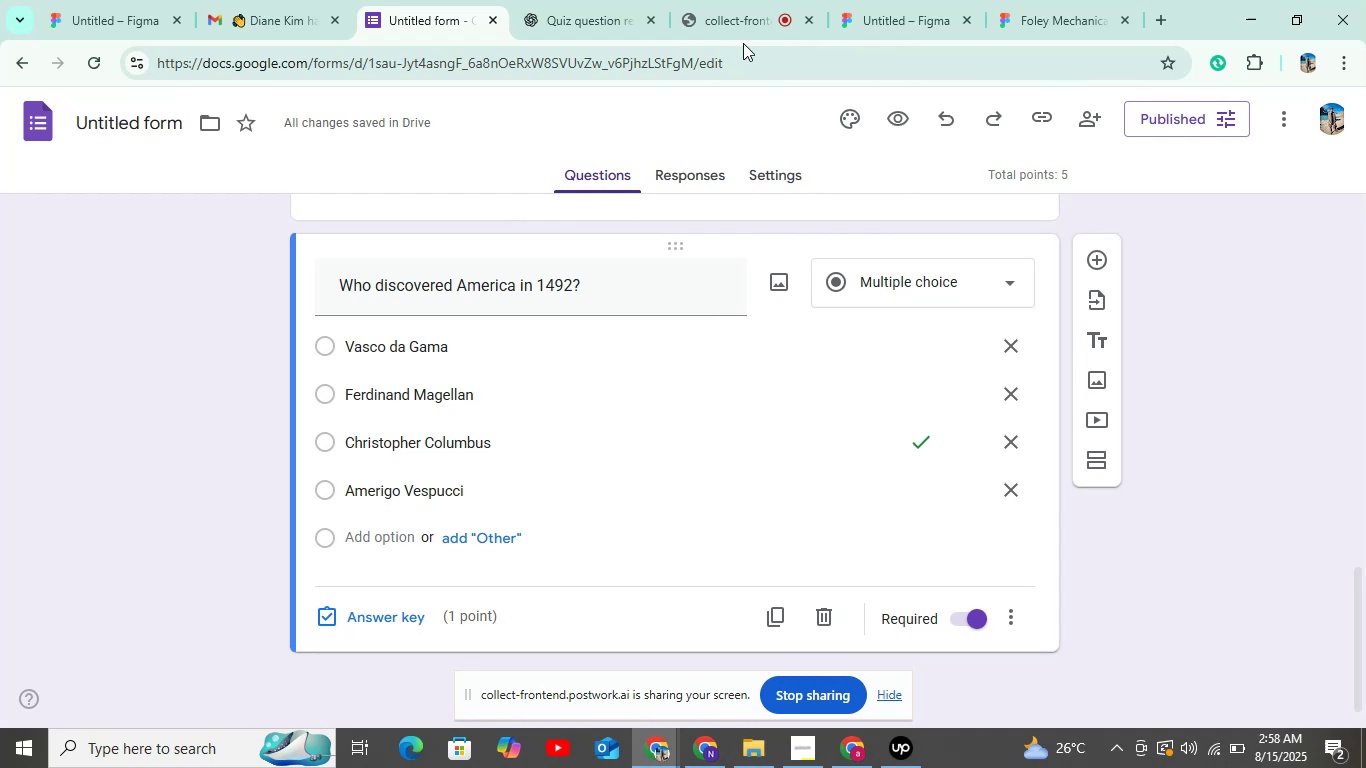 
wait(5.05)
 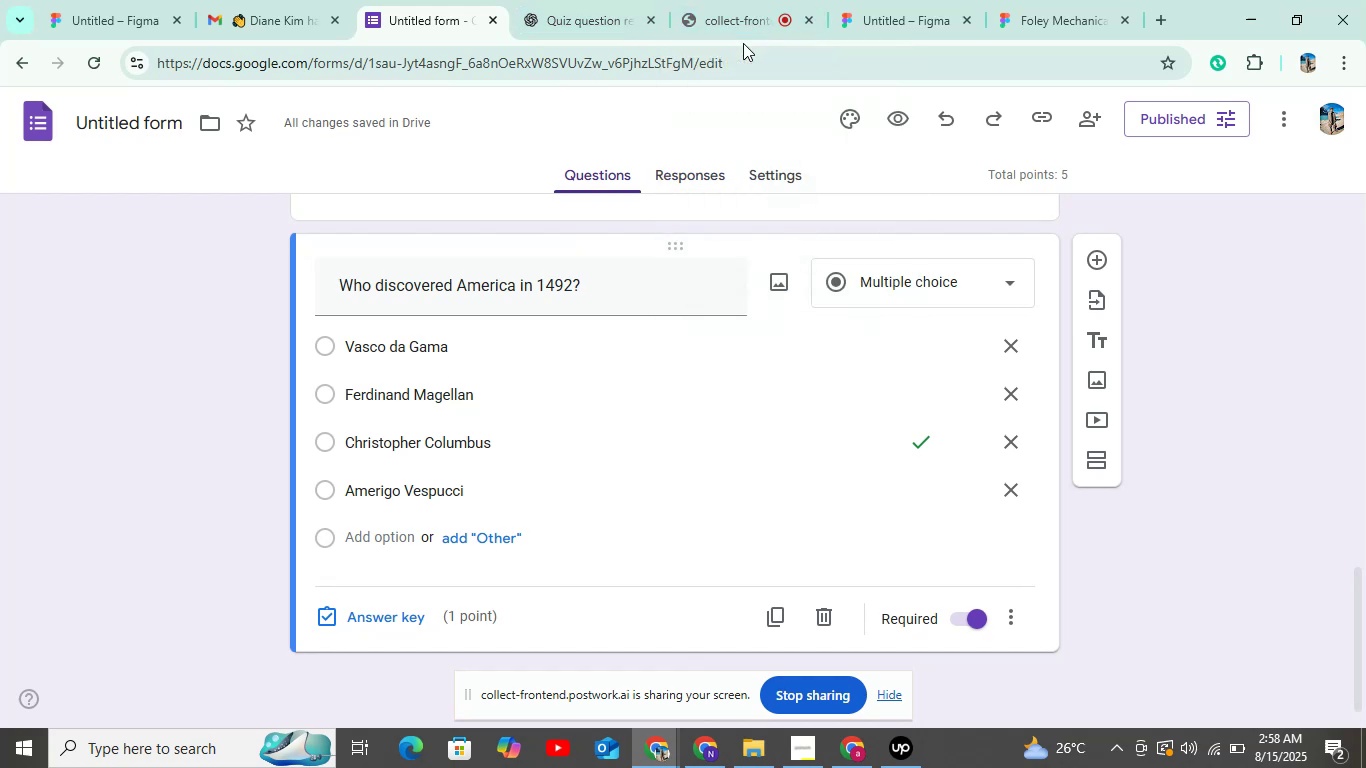 
mouse_move([738, 26])
 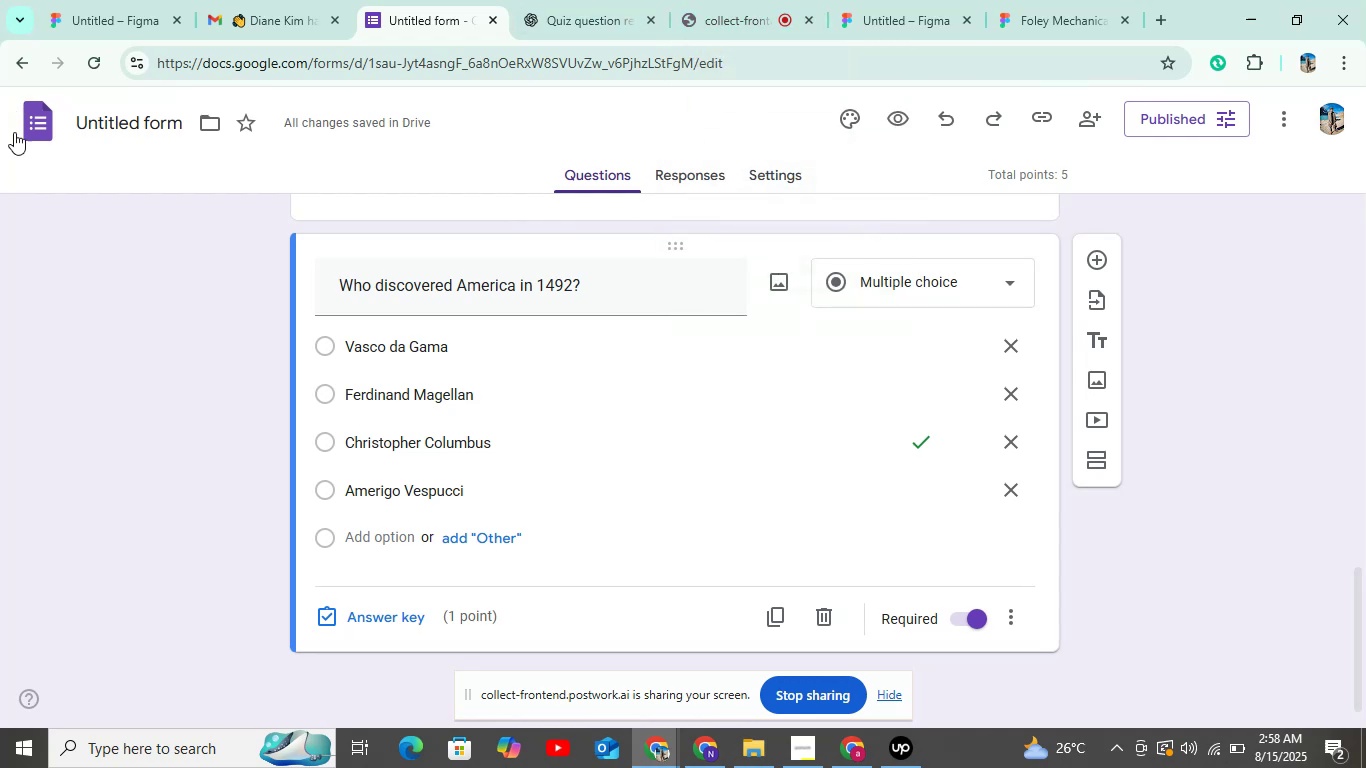 
left_click([26, 122])
 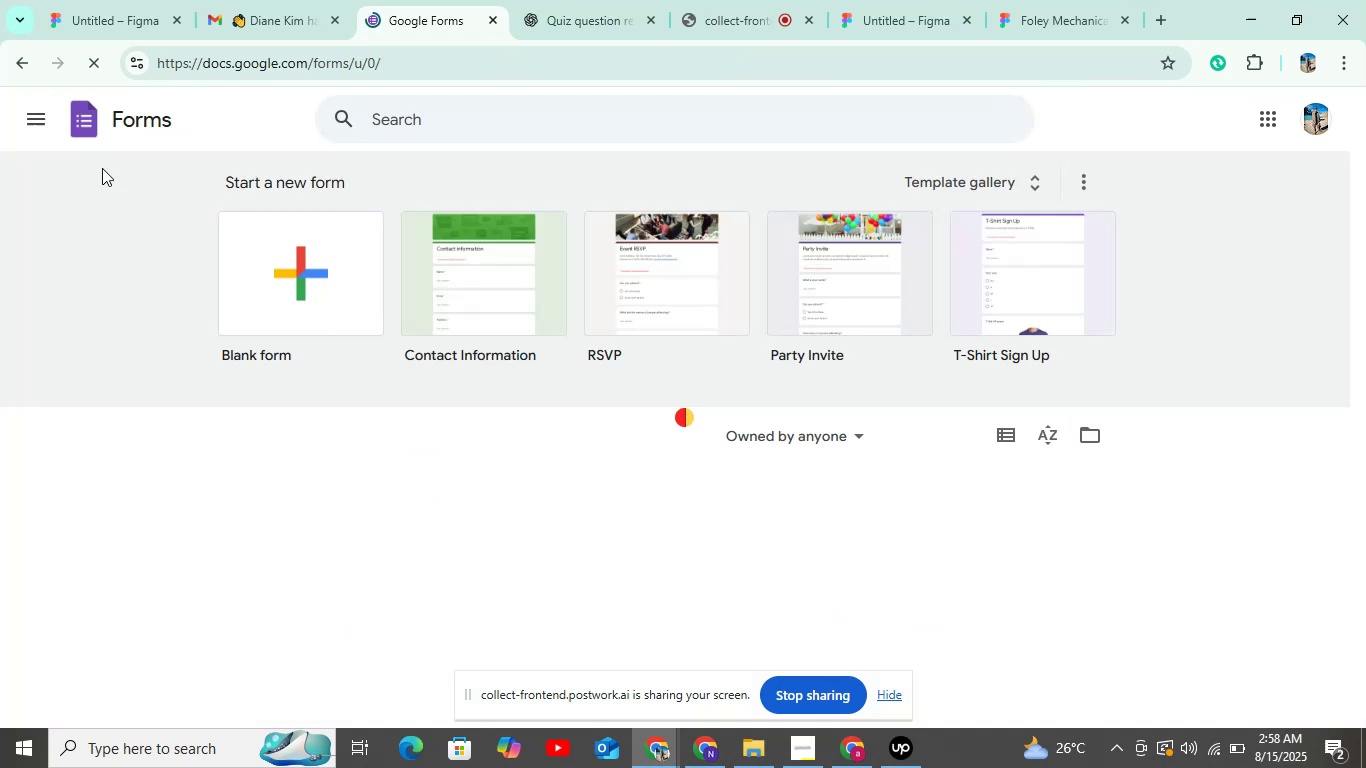 
left_click([305, 267])
 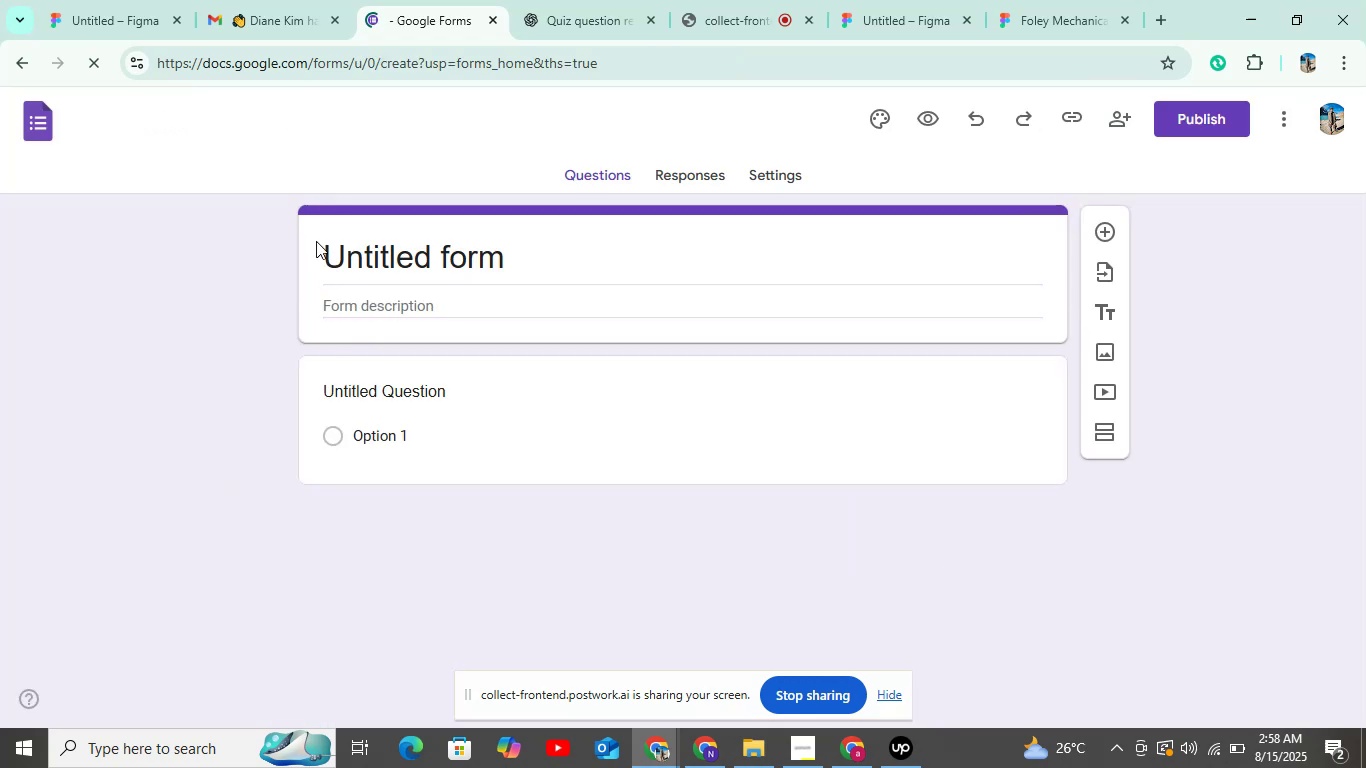 
left_click([521, 9])
 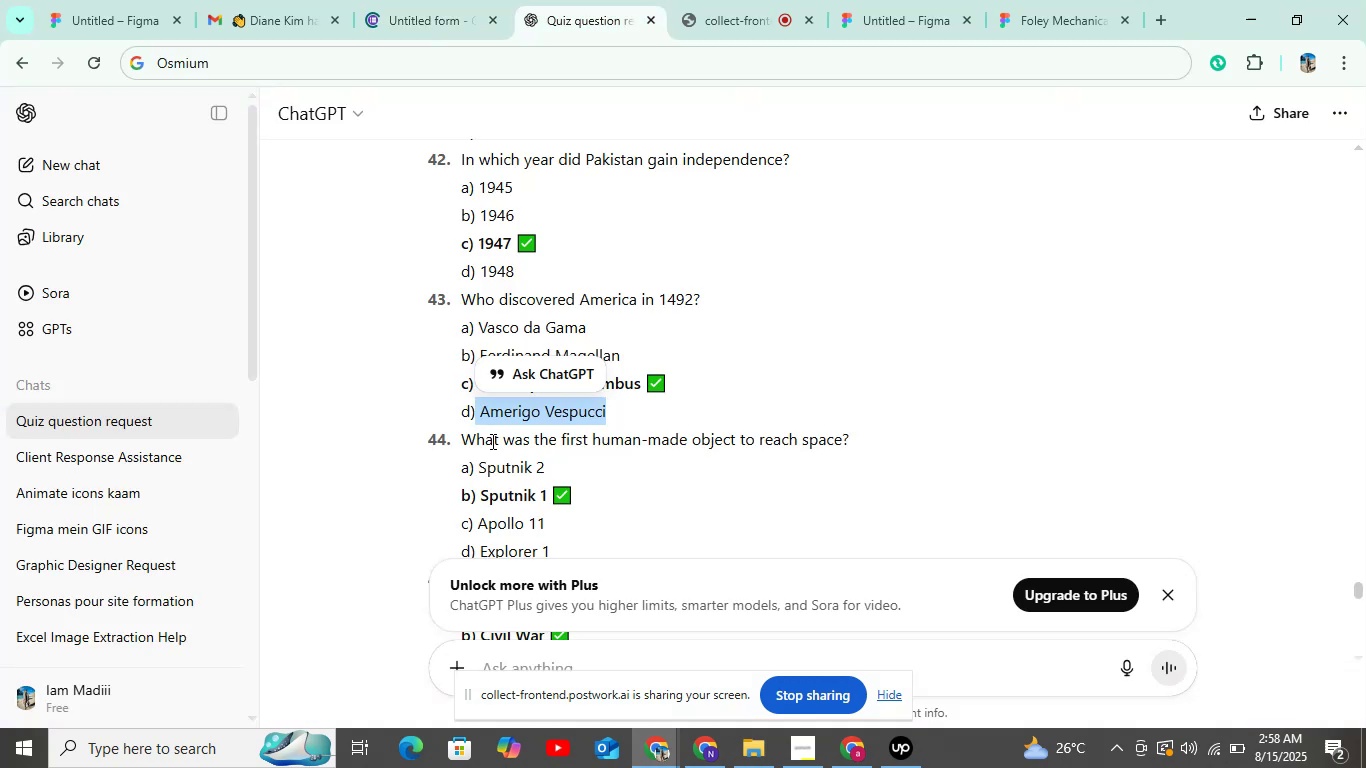 
left_click_drag(start_coordinate=[456, 437], to_coordinate=[856, 439])
 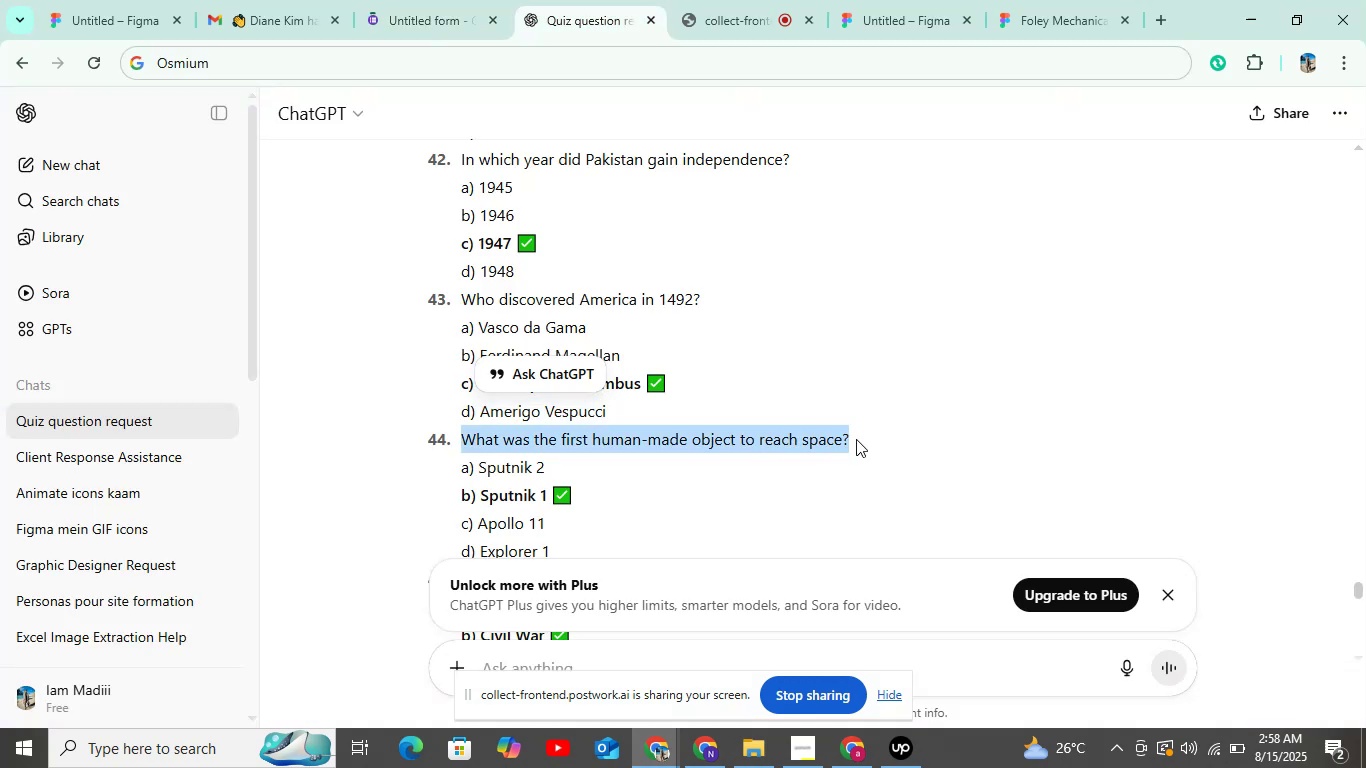 
key(Control+C)
 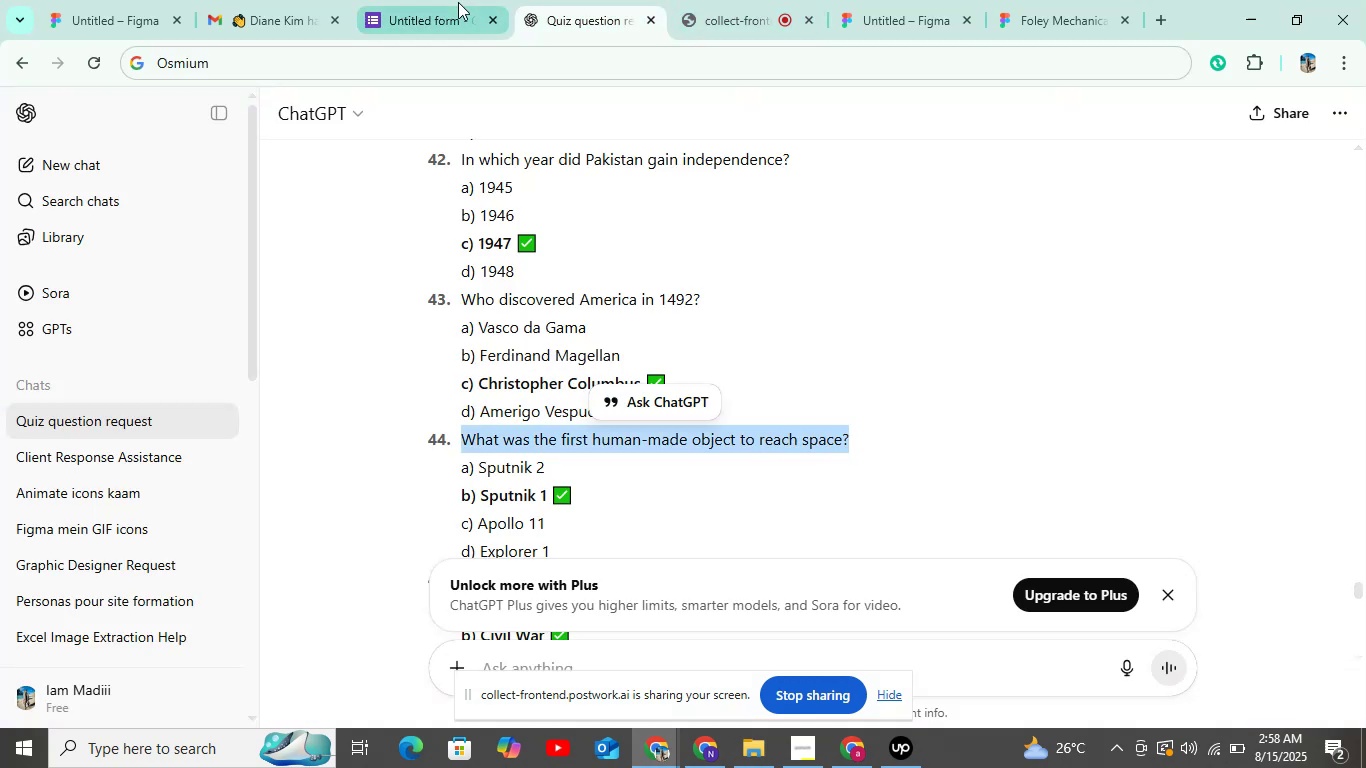 
left_click([458, 2])
 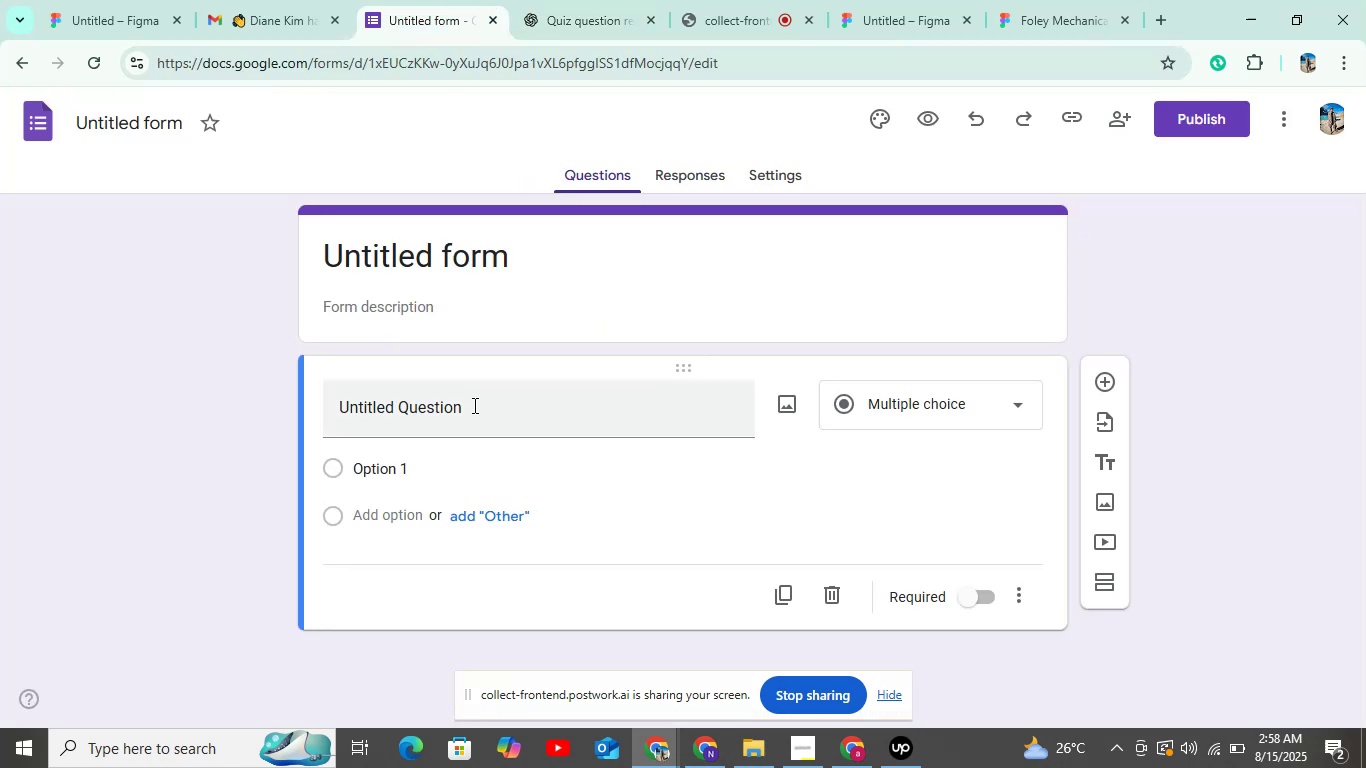 
left_click([473, 405])
 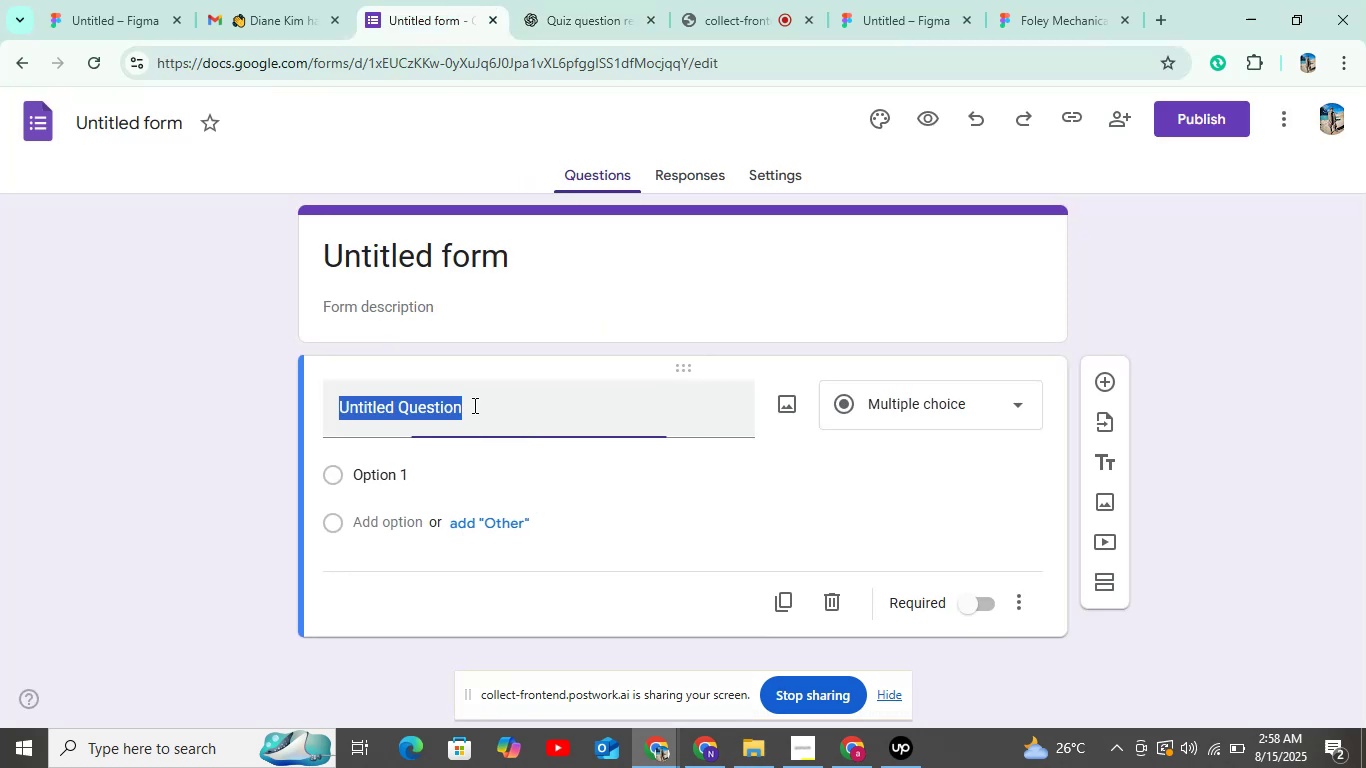 
key(Control+V)
 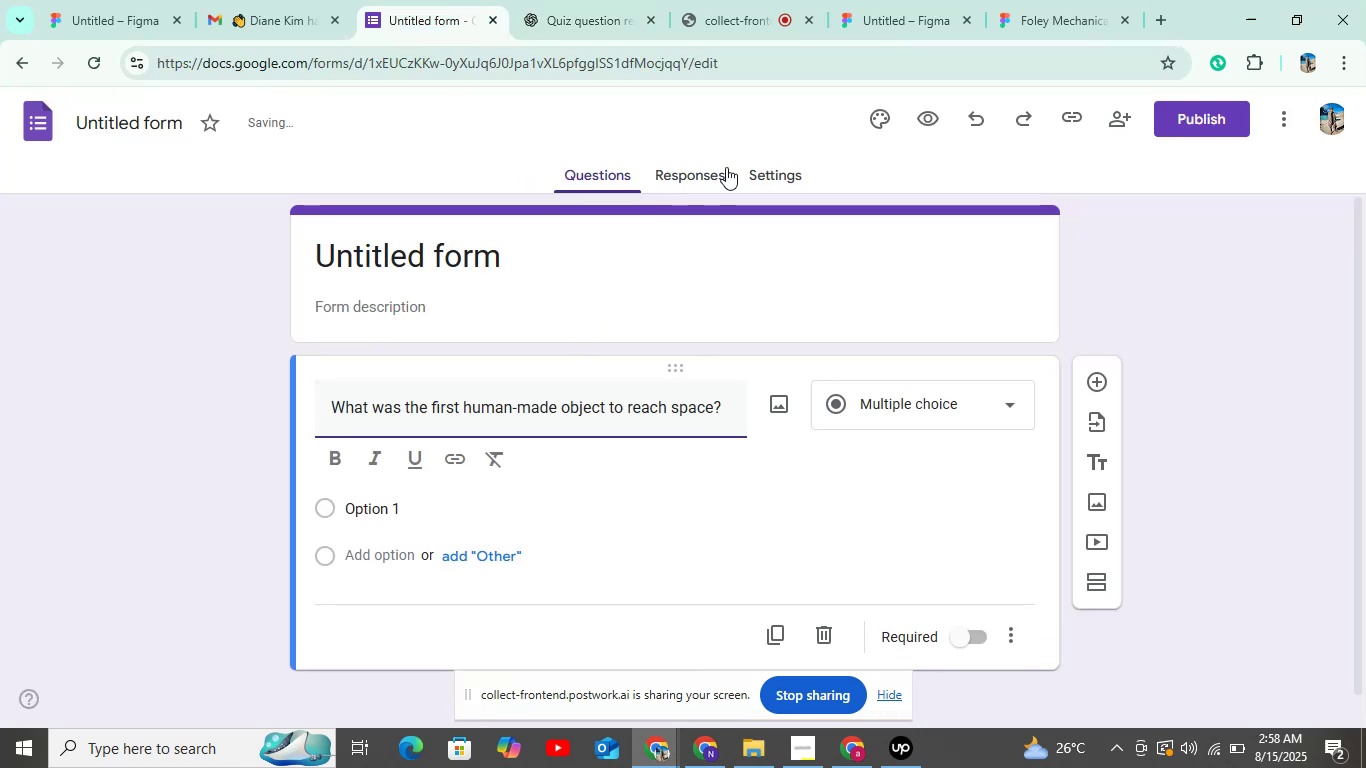 
left_click([758, 170])
 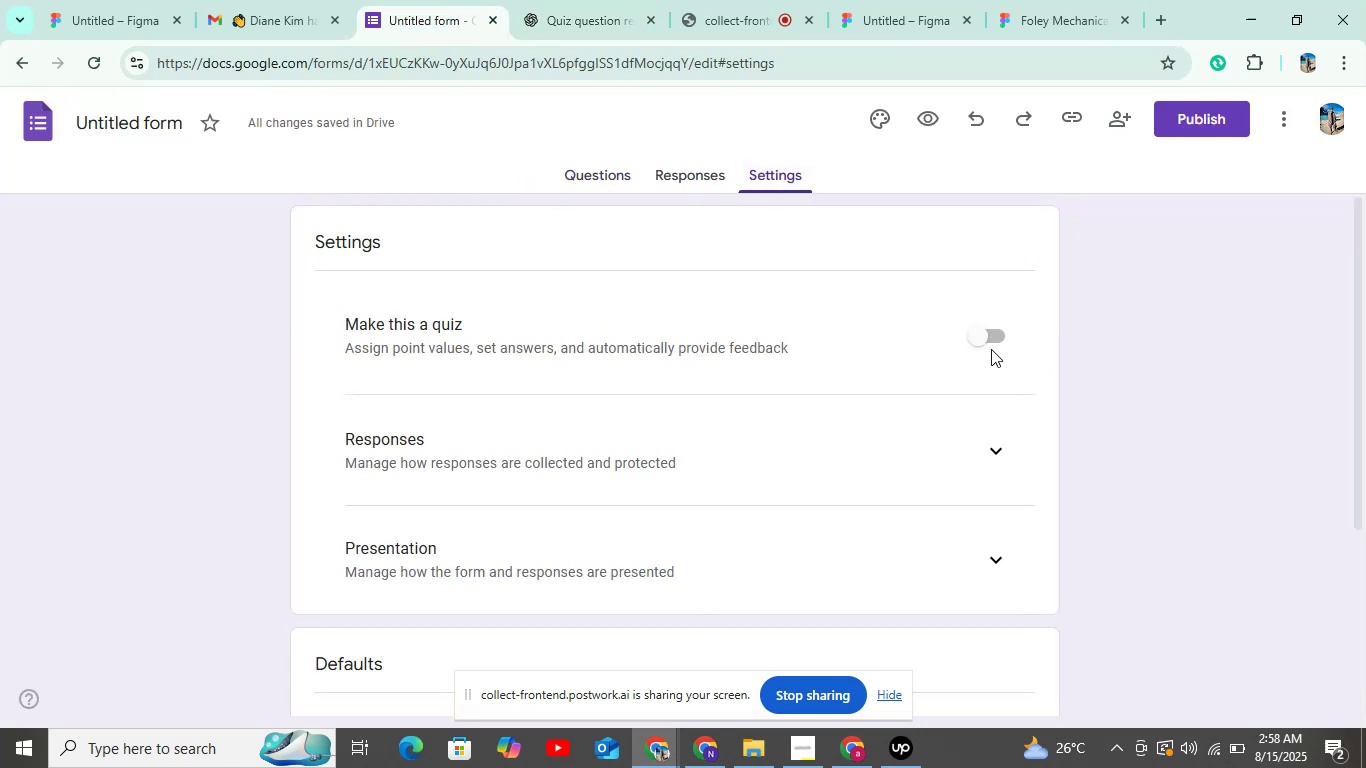 
left_click([985, 334])
 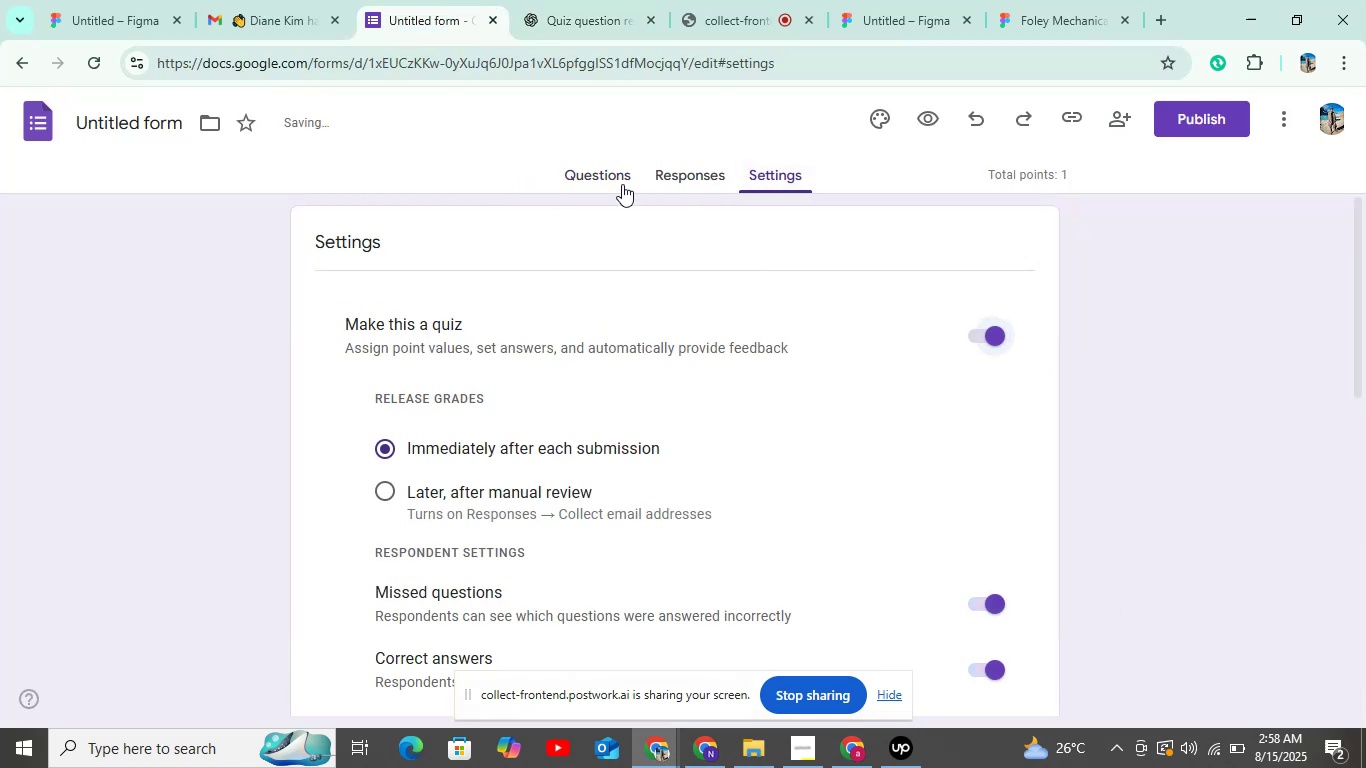 
left_click([581, 164])
 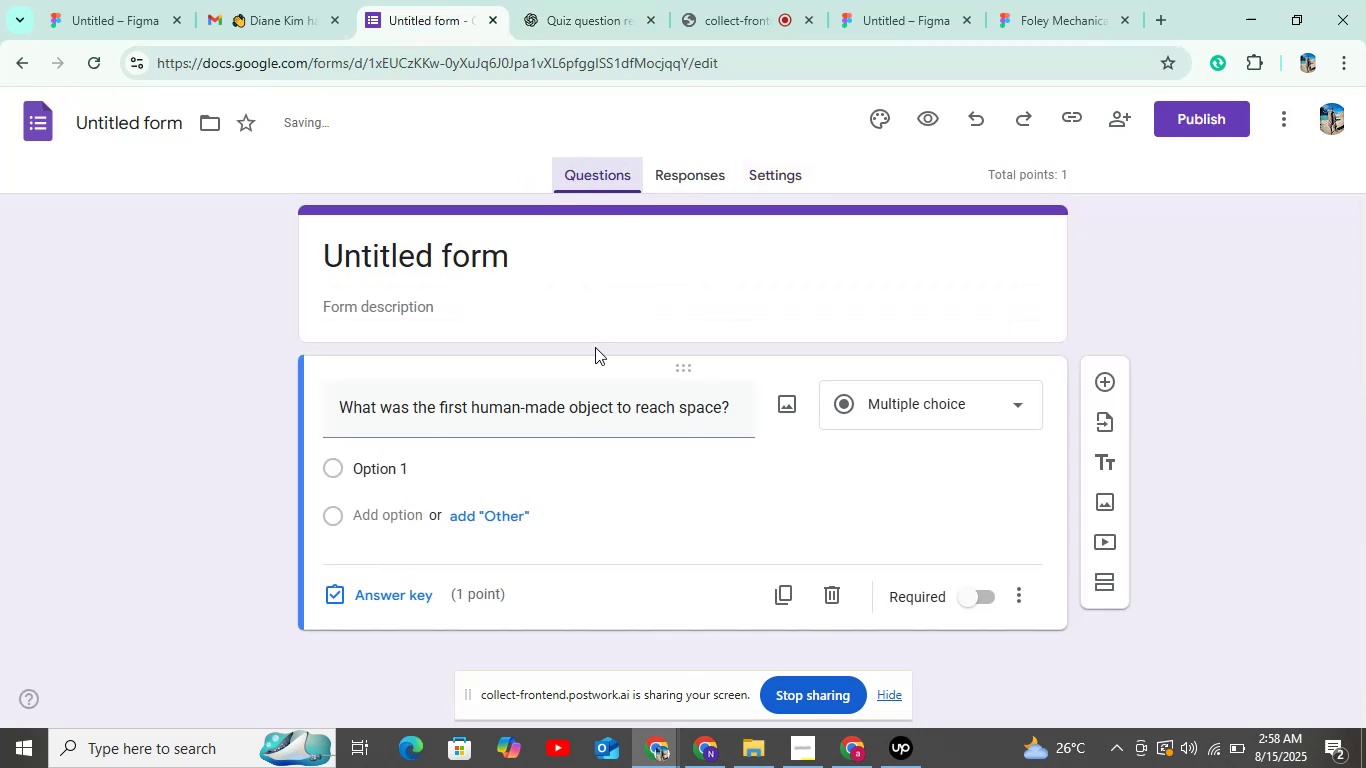 
scroll: coordinate [595, 347], scroll_direction: down, amount: 2.0
 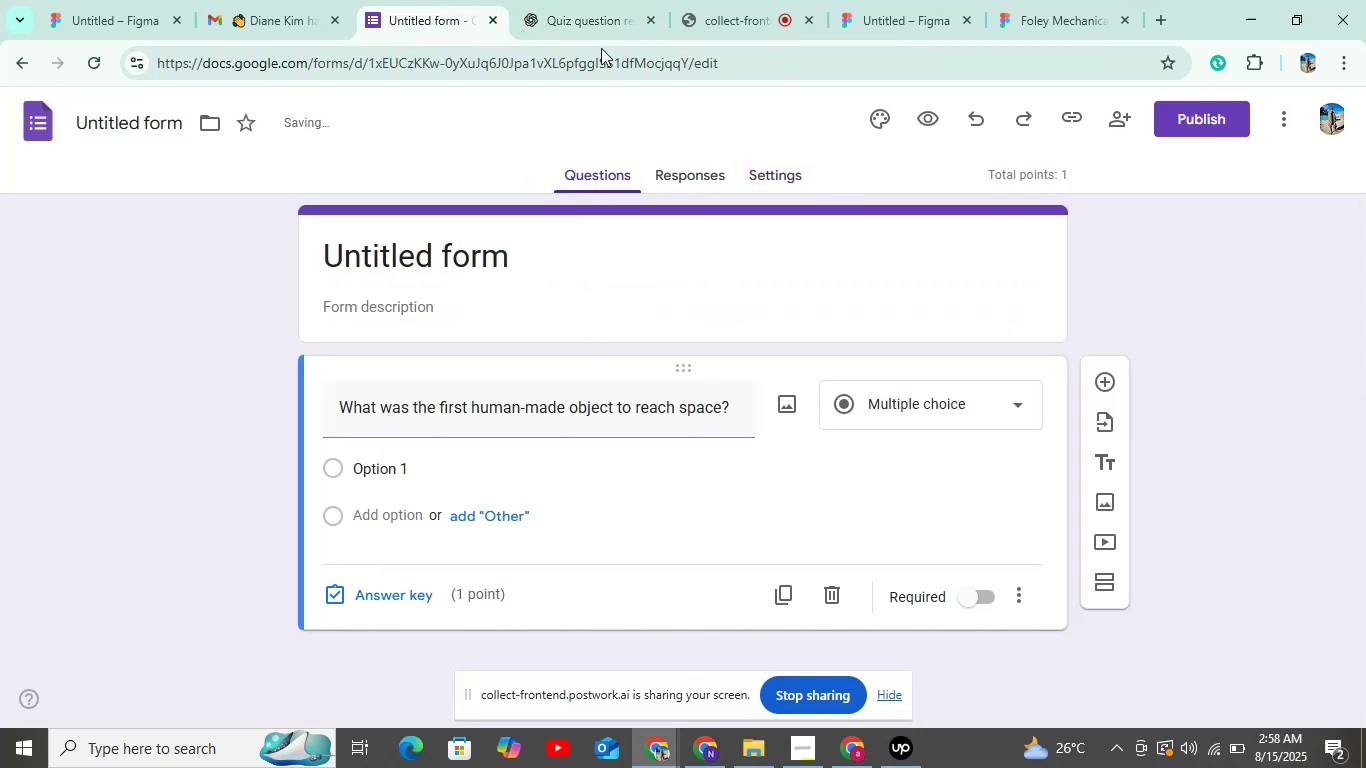 
left_click([598, 38])
 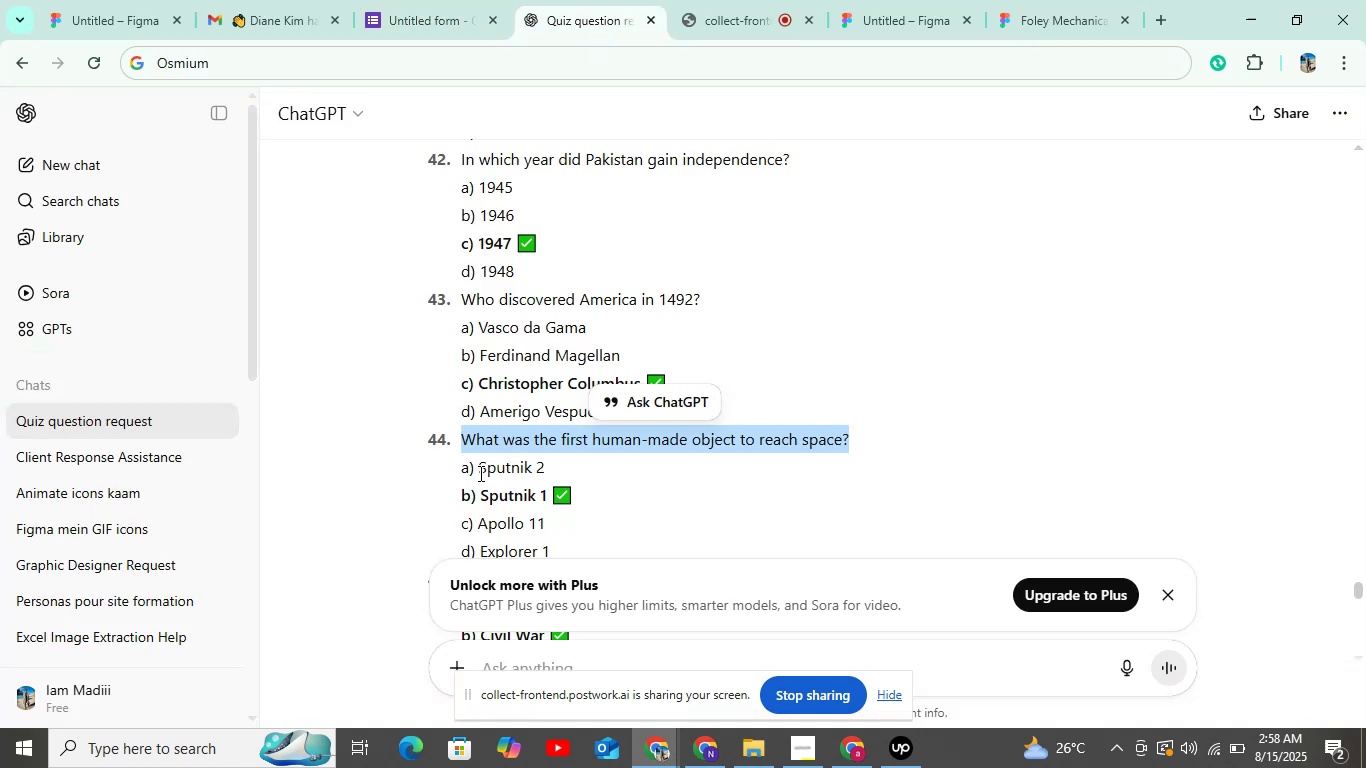 
left_click_drag(start_coordinate=[477, 469], to_coordinate=[578, 461])
 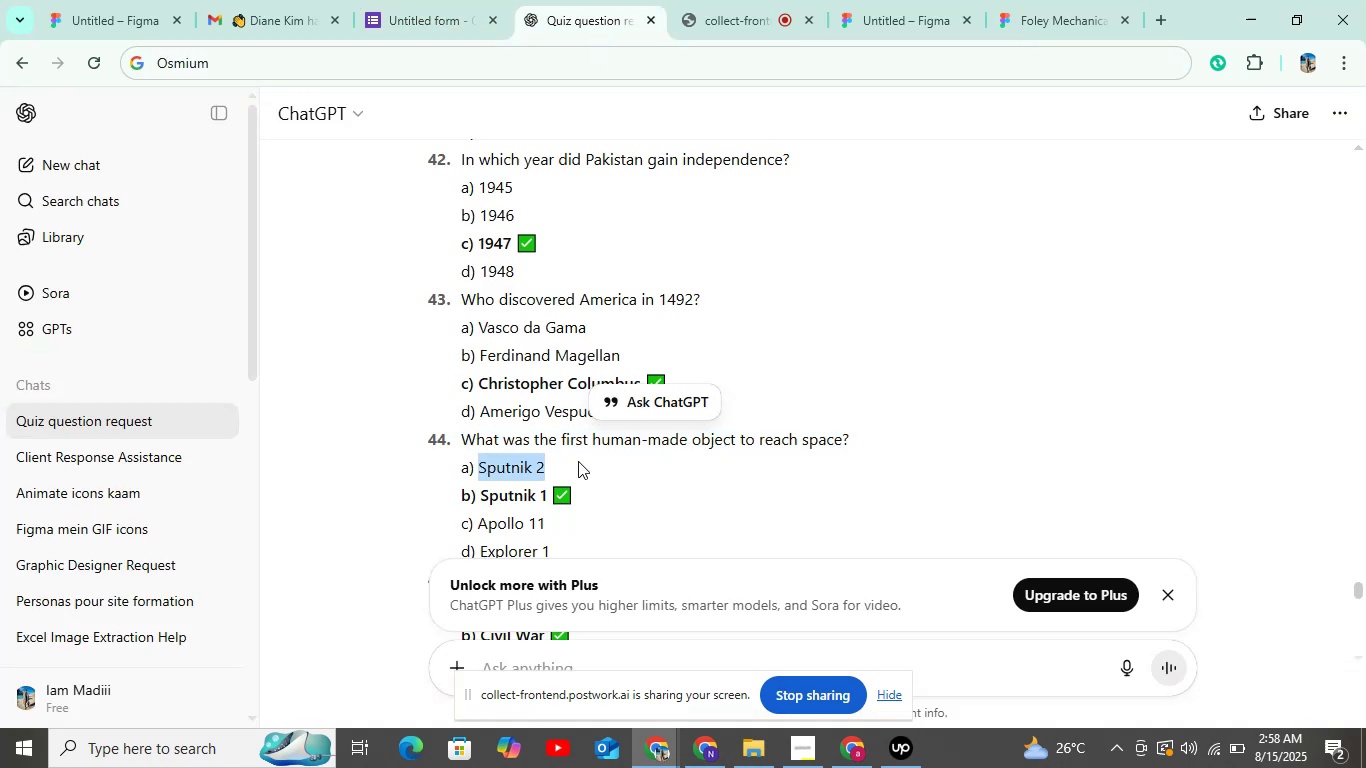 
key(Control+C)
 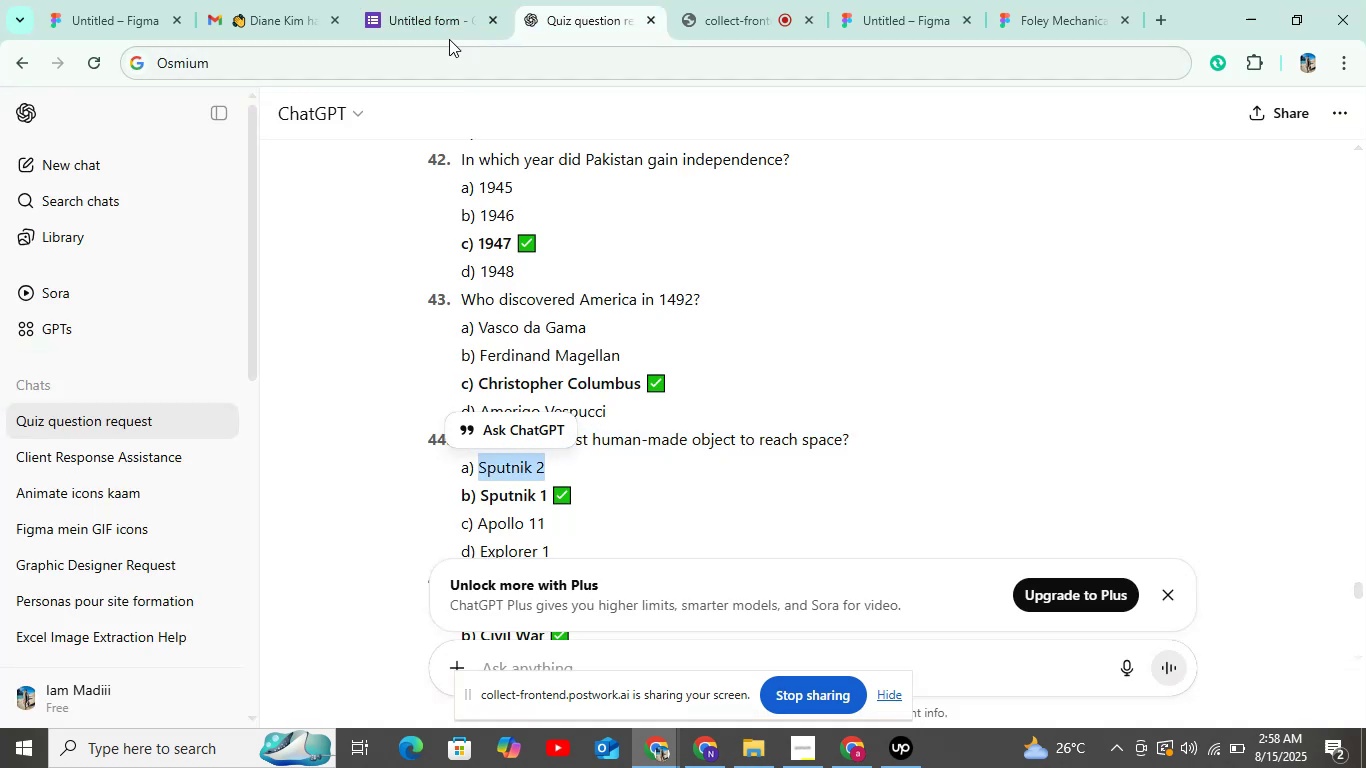 
left_click([441, 23])
 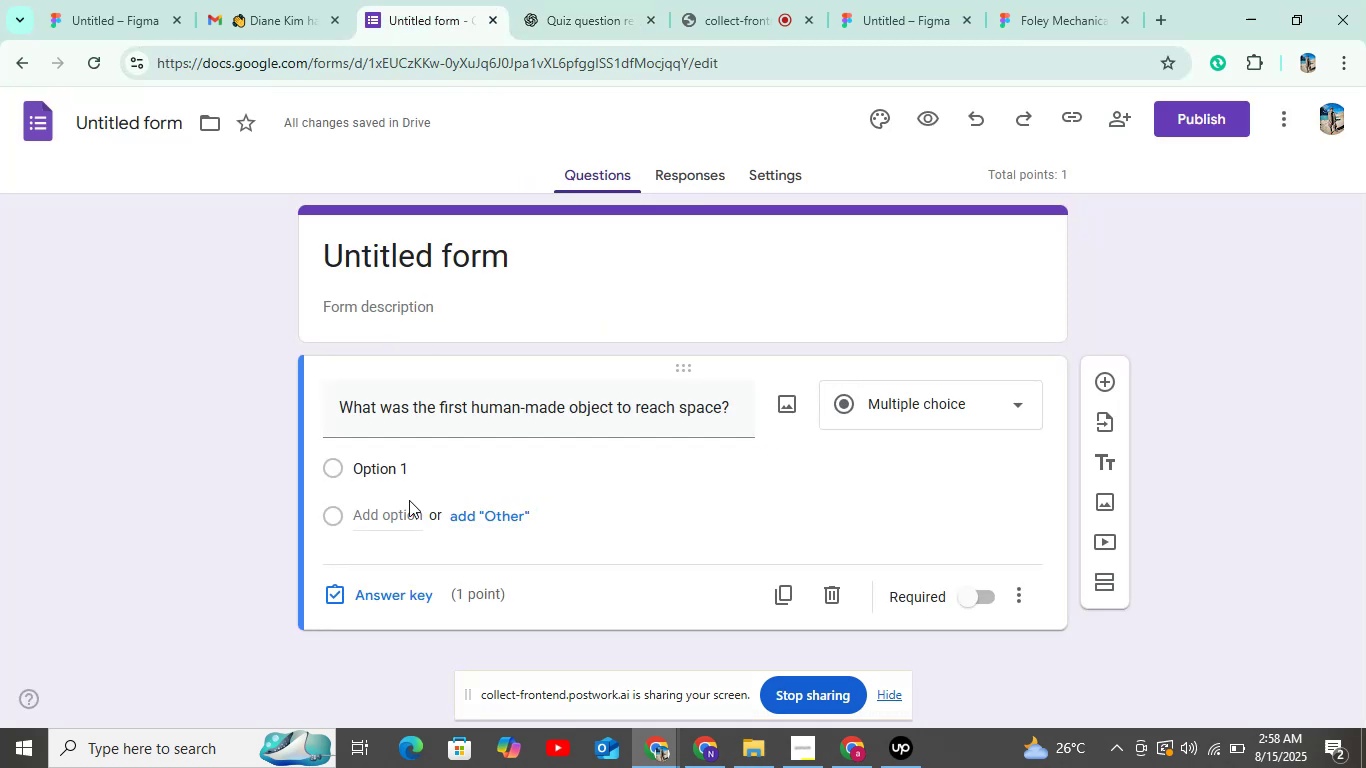 
left_click([411, 469])
 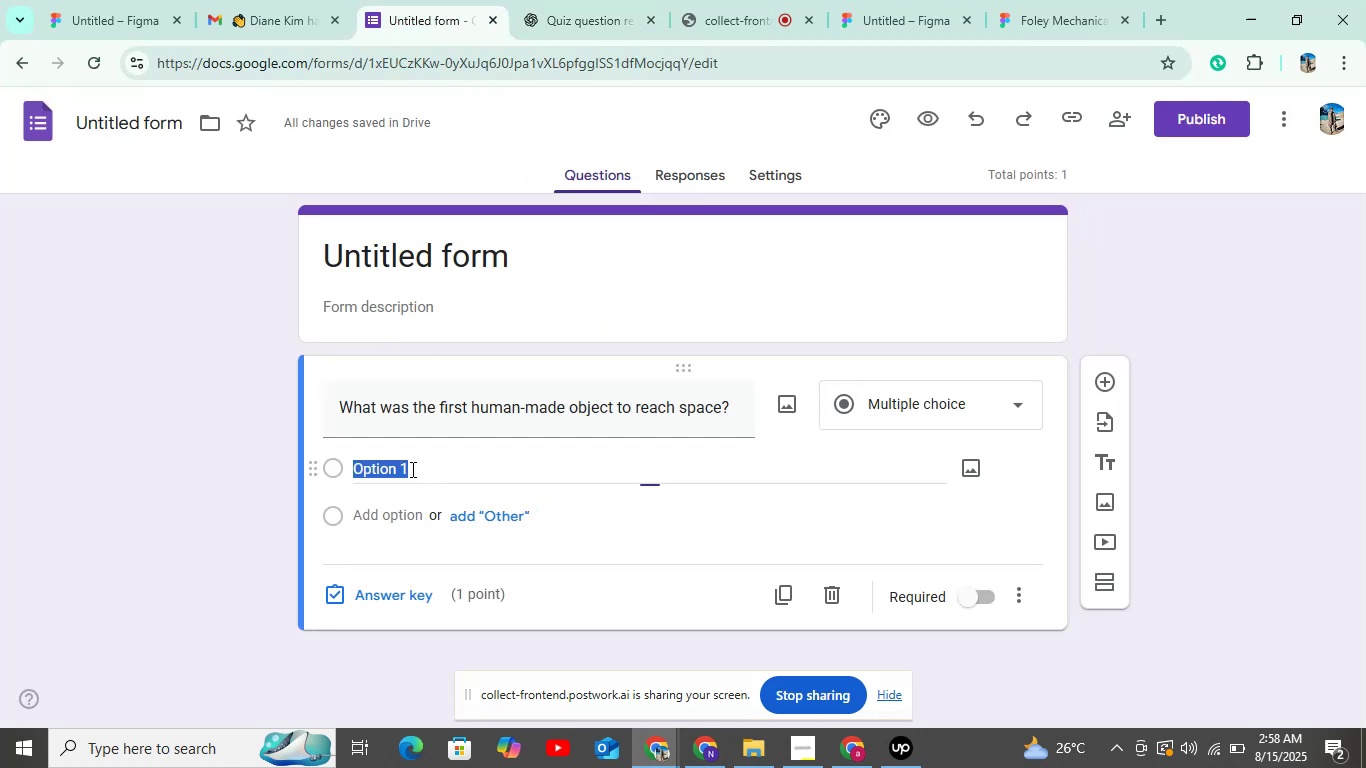 
key(Control+V)
 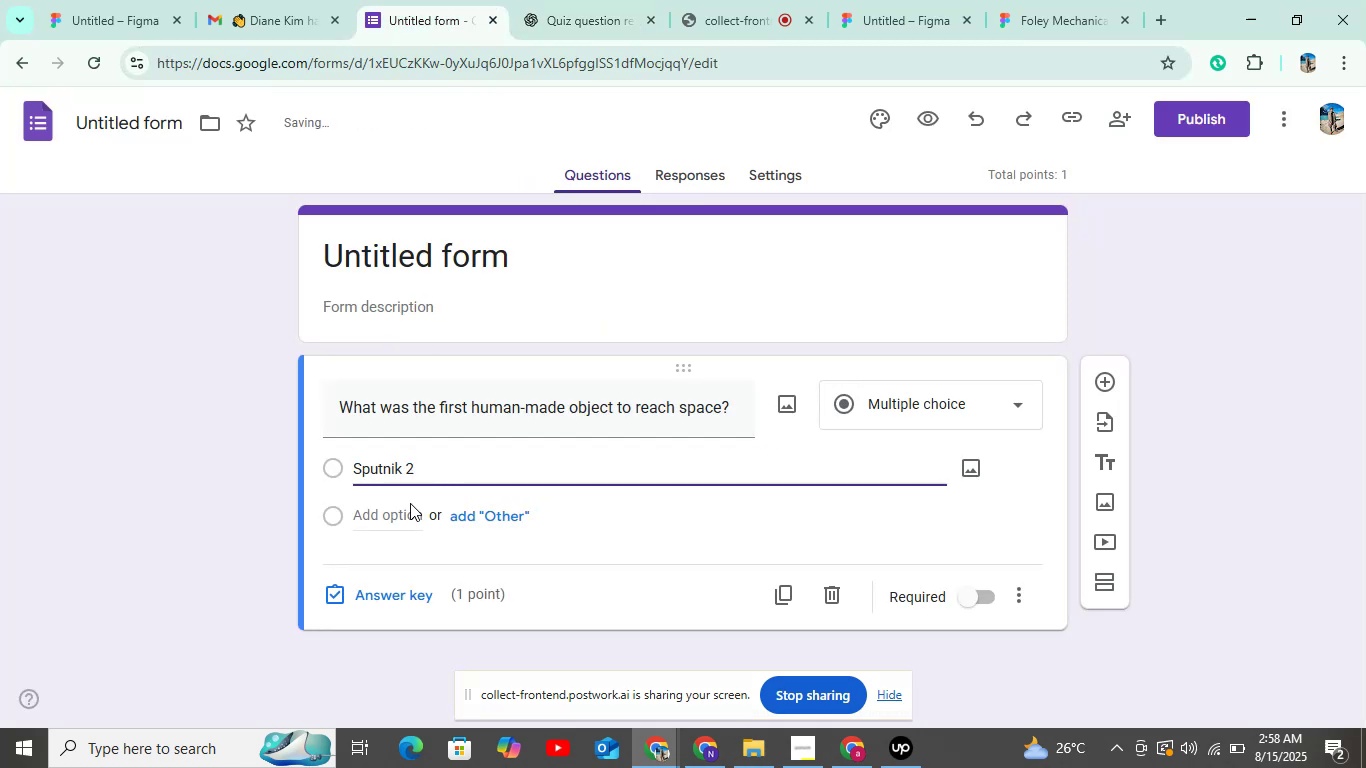 
left_click([410, 505])
 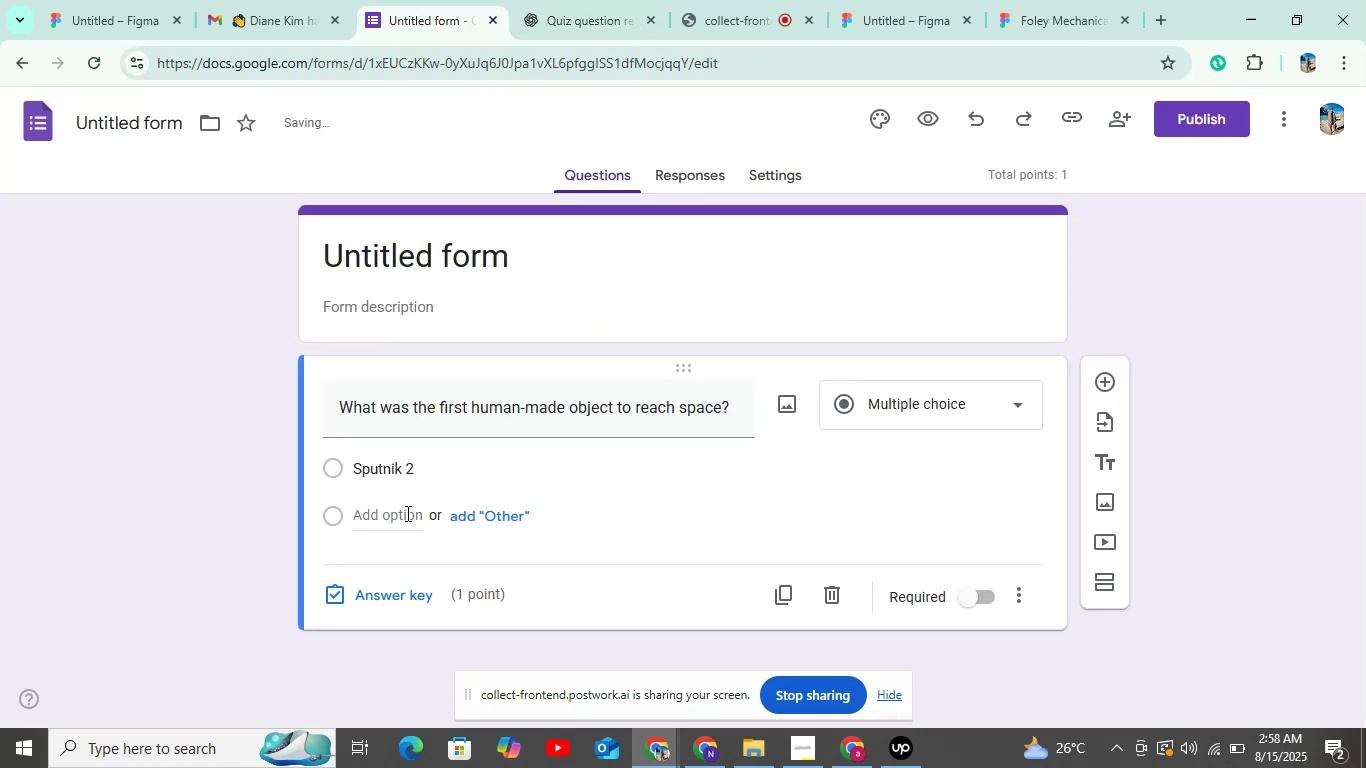 
left_click([406, 513])
 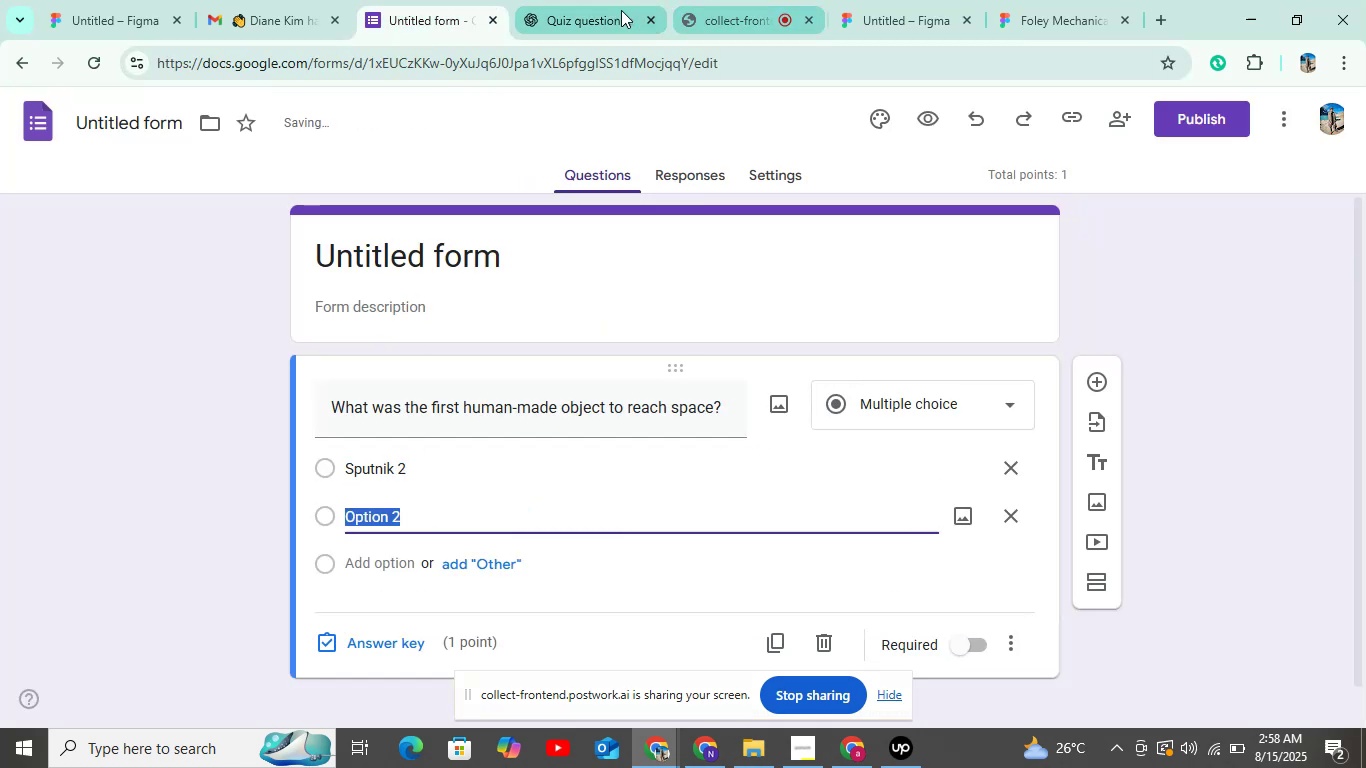 
left_click([594, 14])
 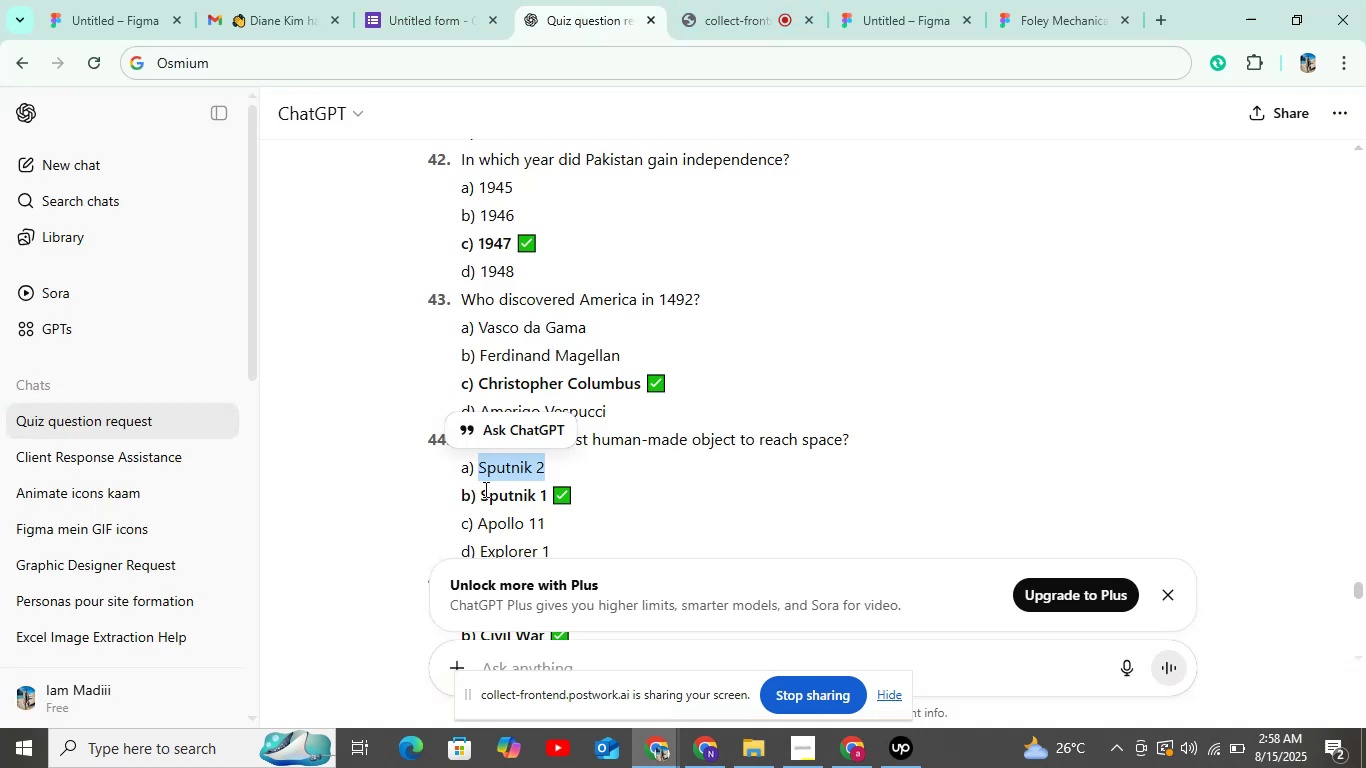 
left_click_drag(start_coordinate=[483, 491], to_coordinate=[545, 486])
 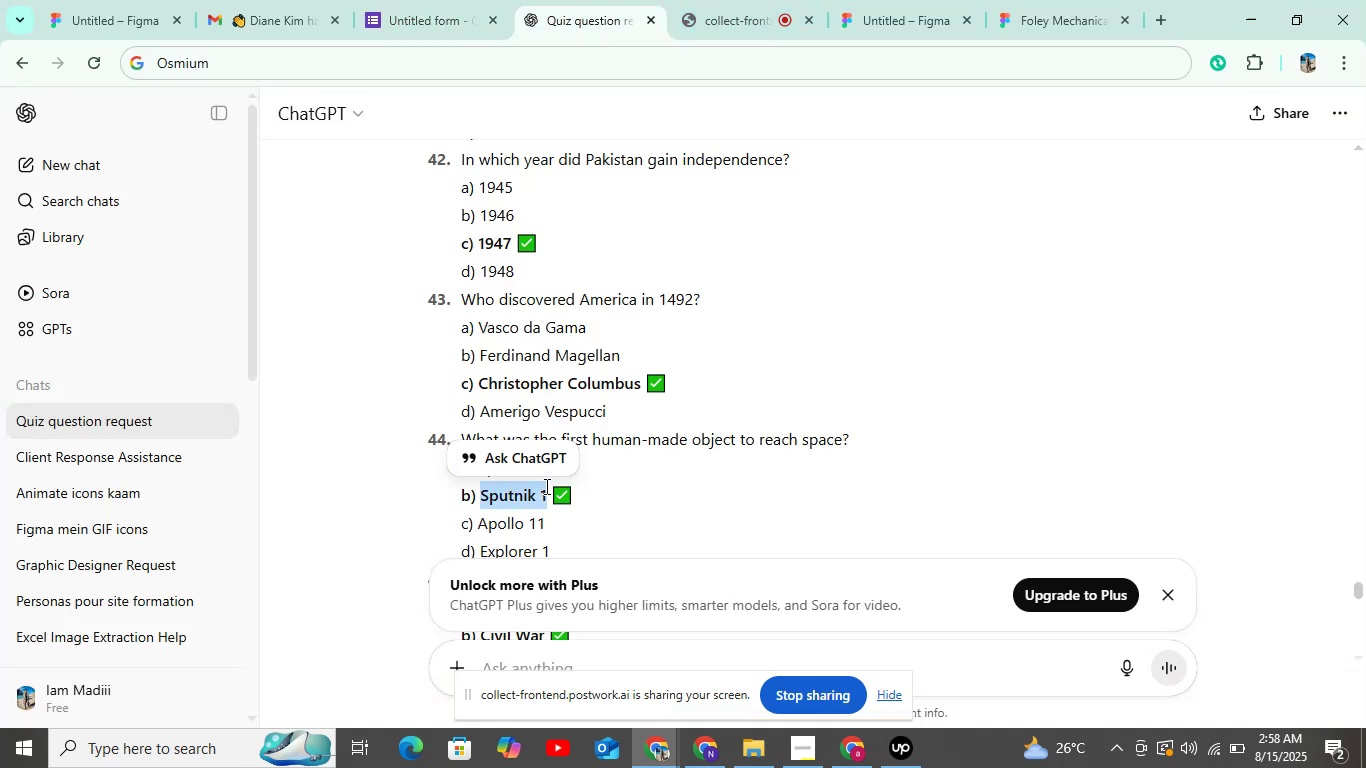 
key(Control+C)
 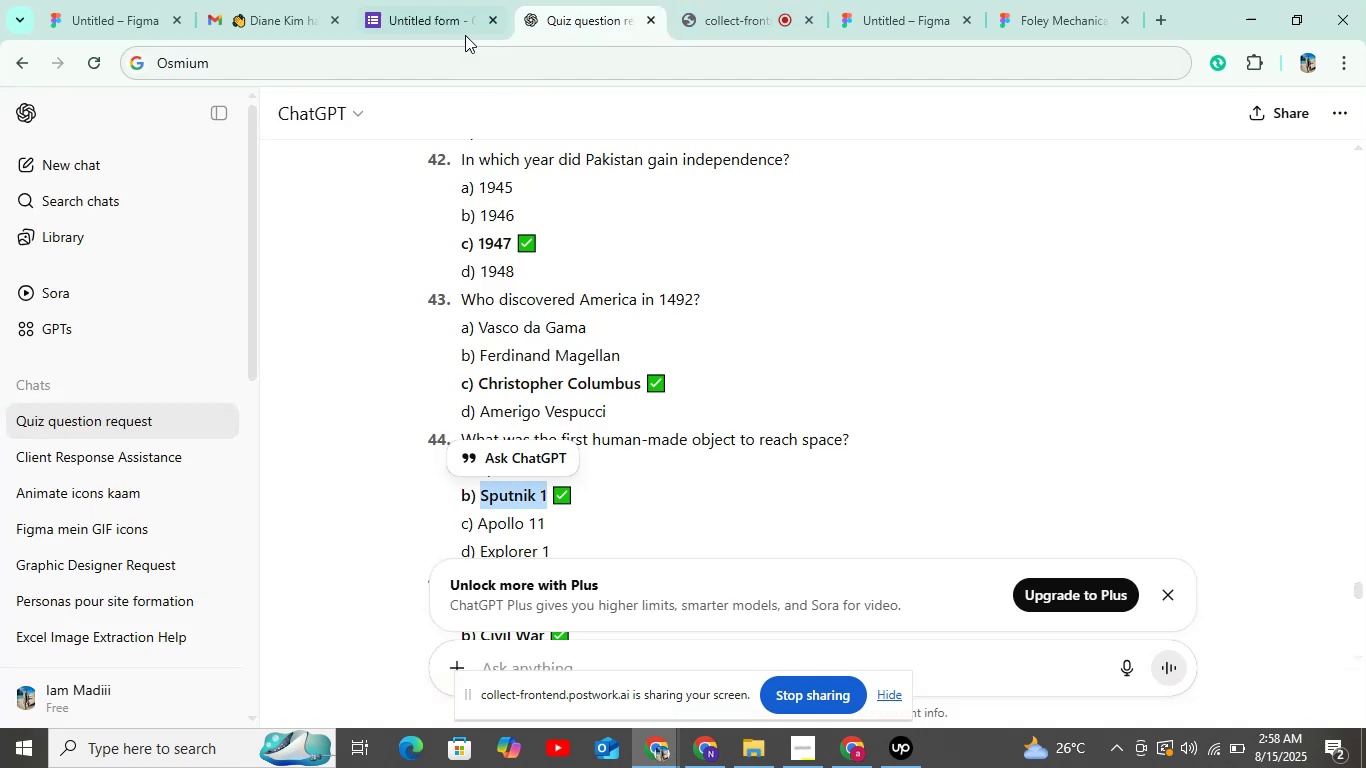 
left_click([461, 33])
 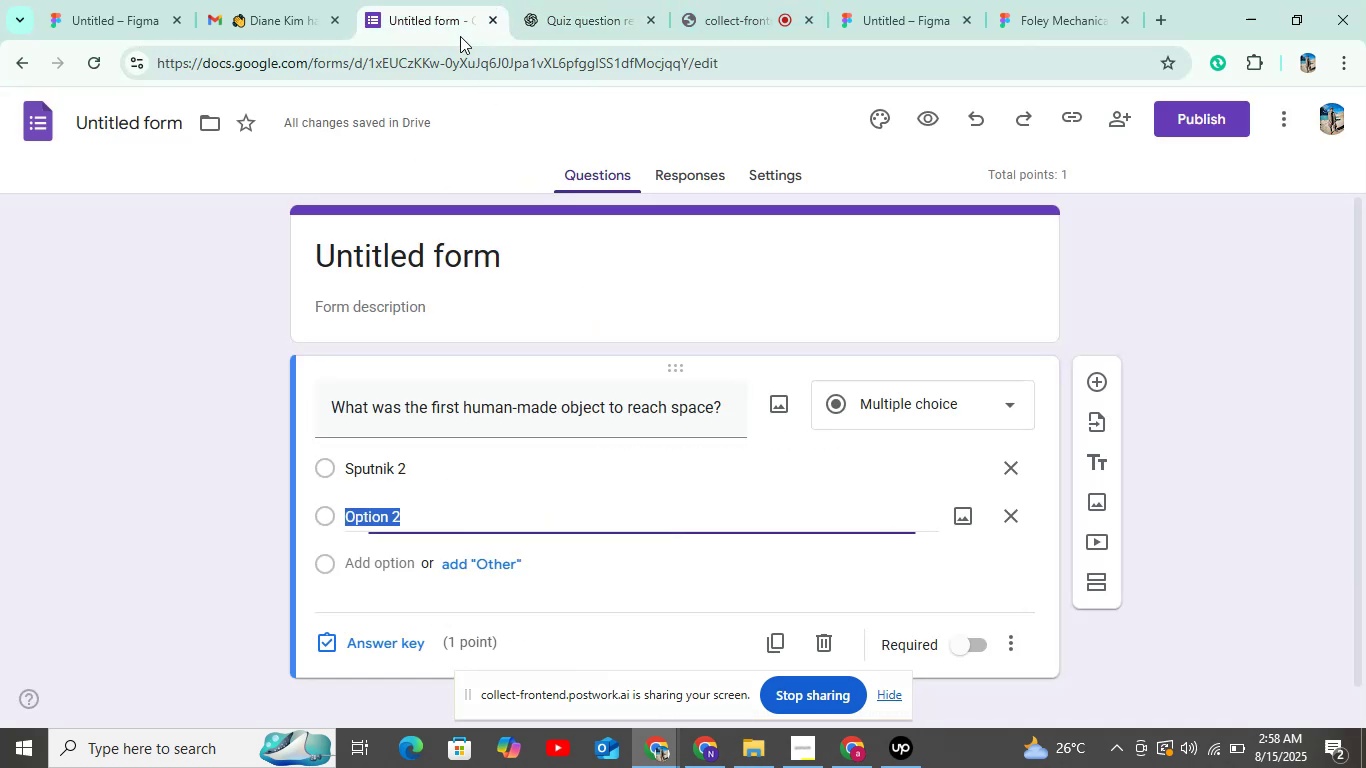 
key(Control+V)
 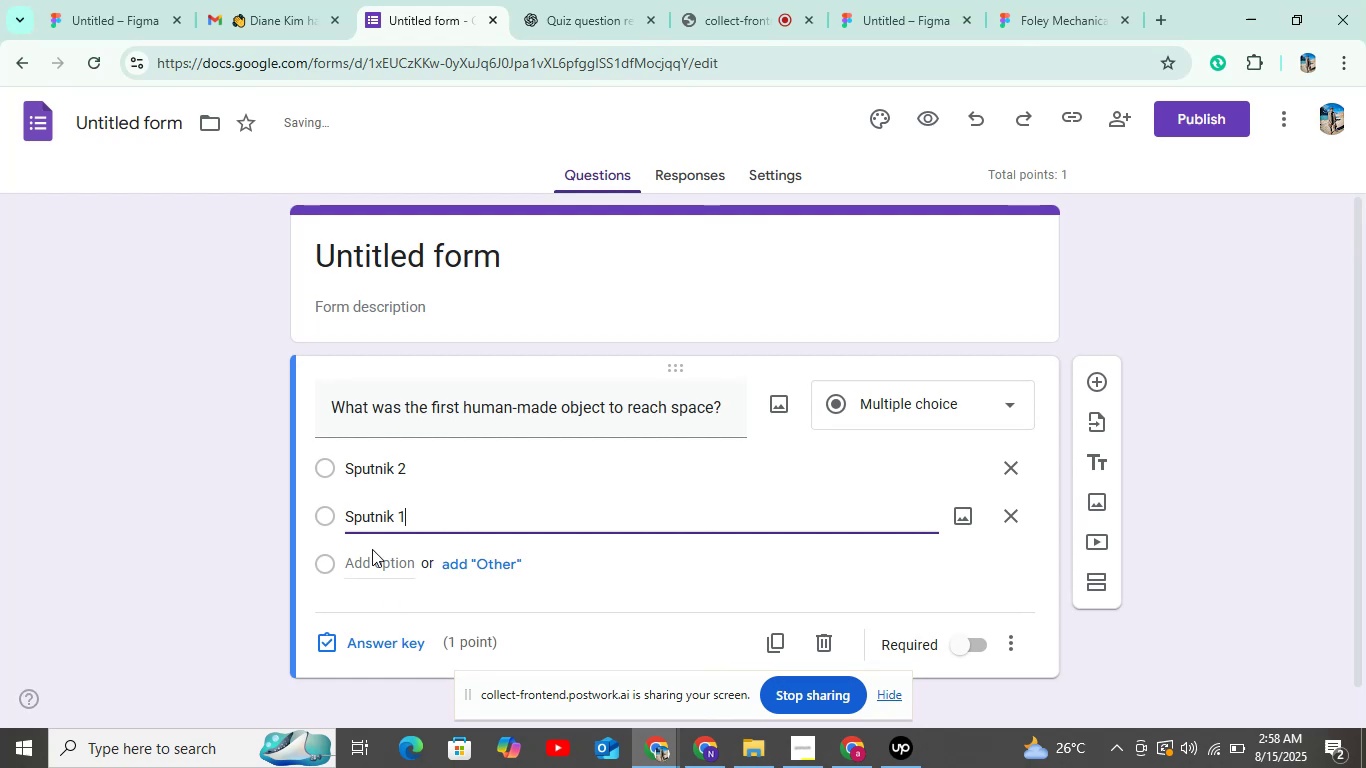 
left_click([372, 548])
 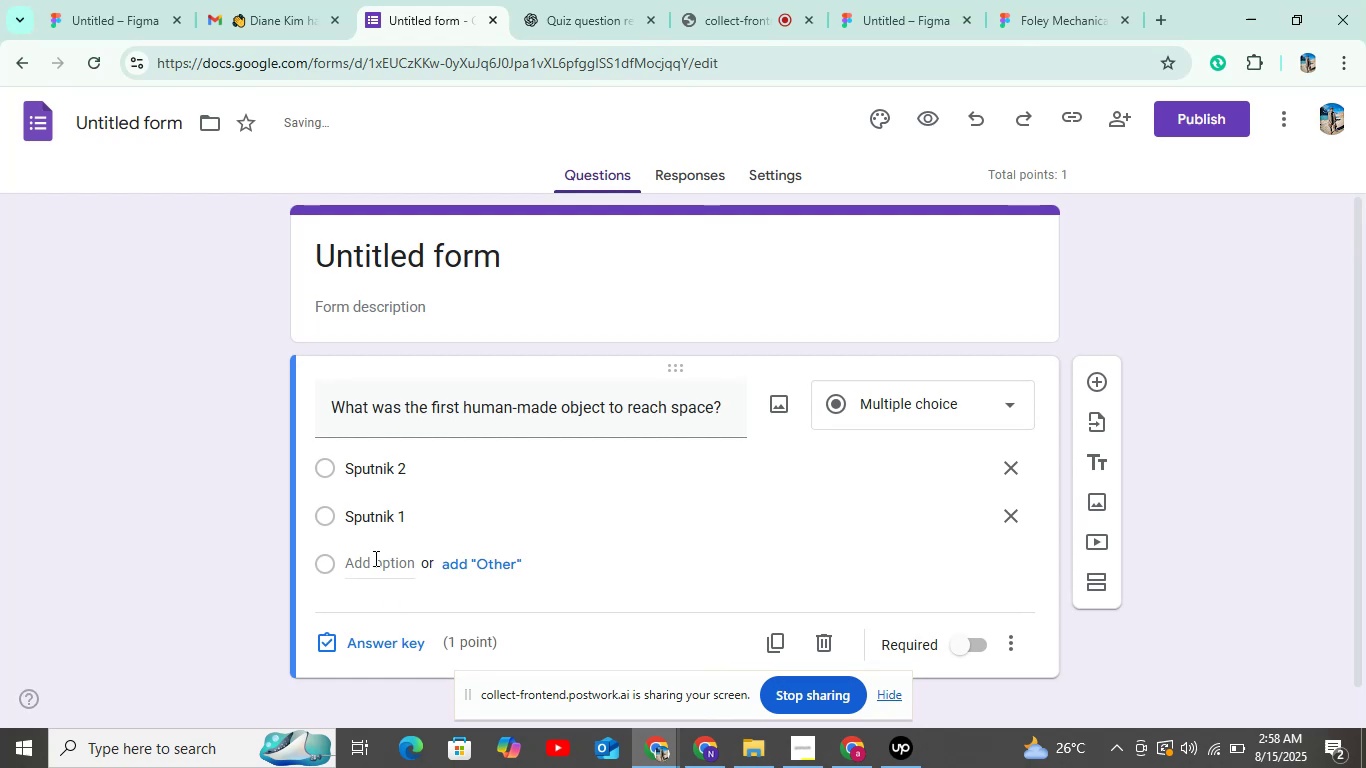 
left_click([376, 565])
 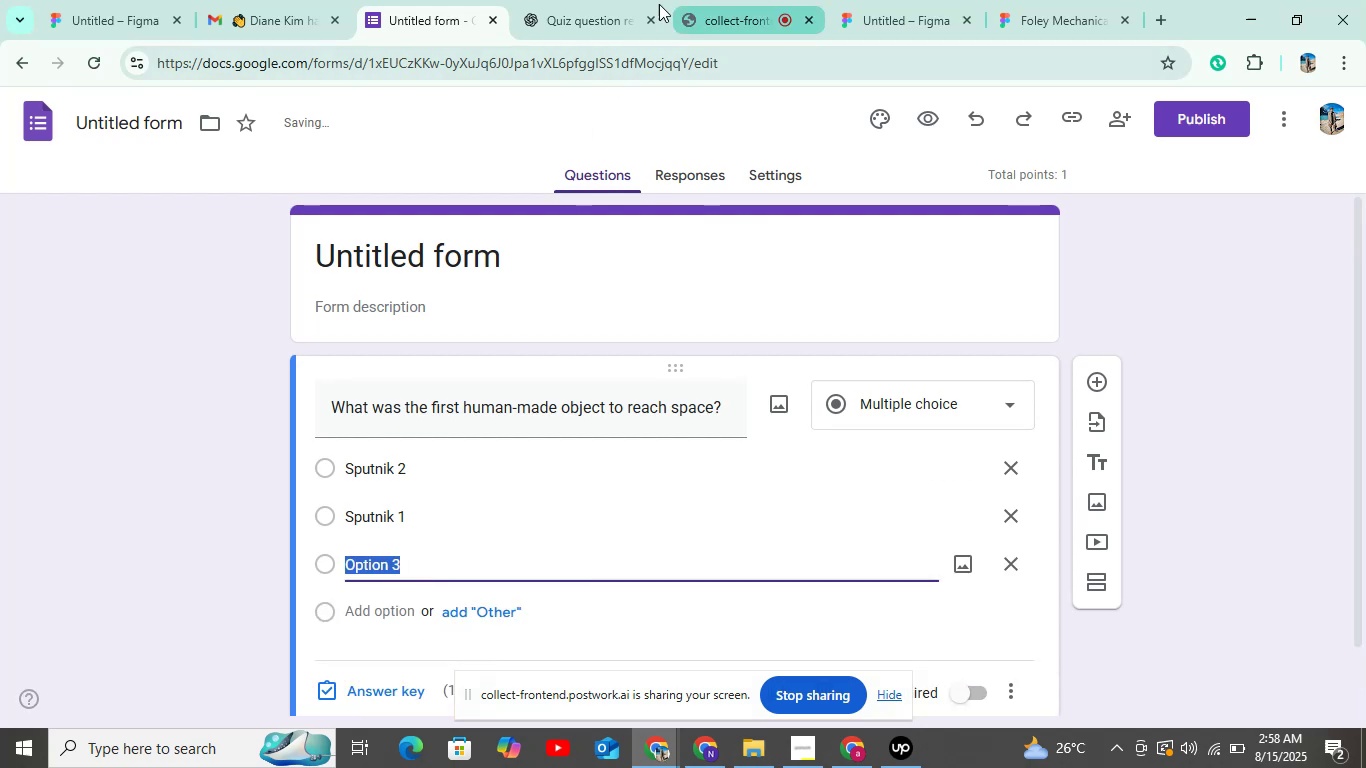 
left_click([592, 12])
 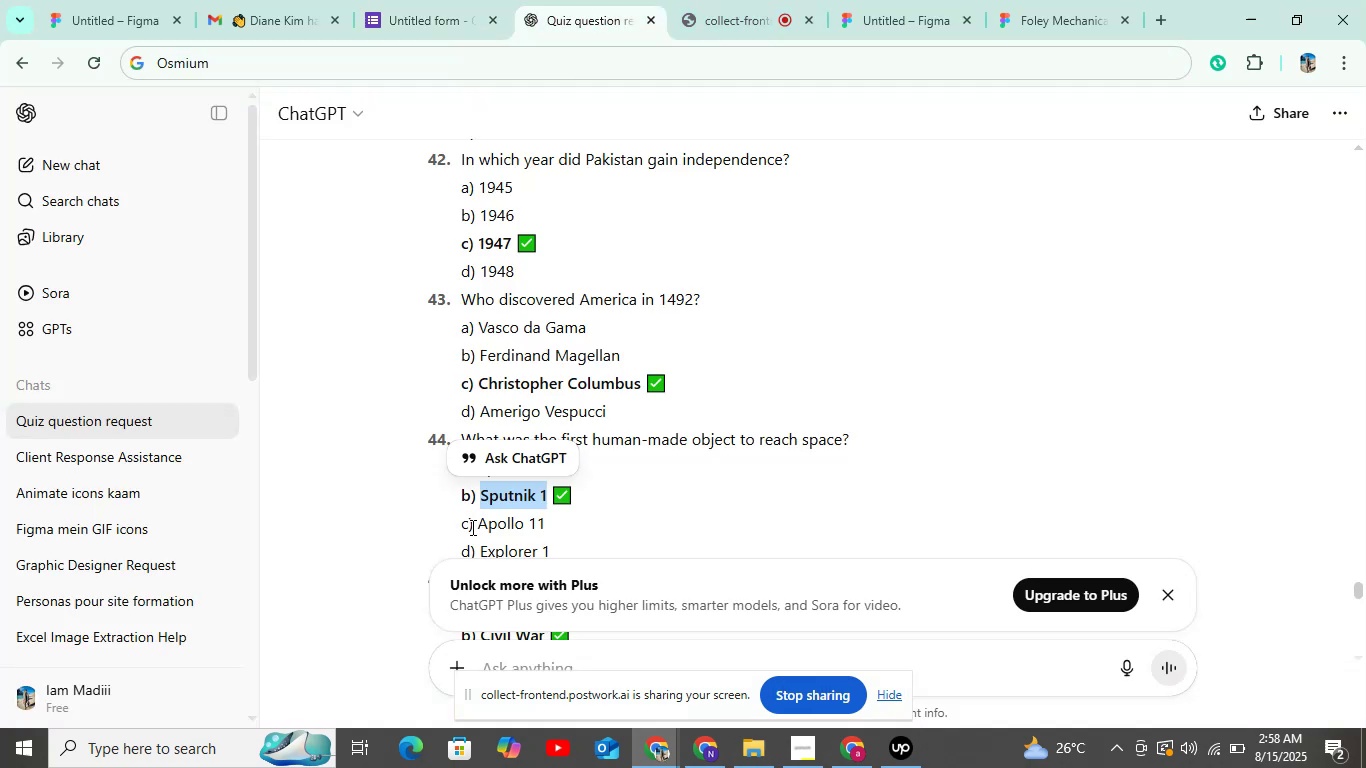 
left_click_drag(start_coordinate=[478, 528], to_coordinate=[547, 515])
 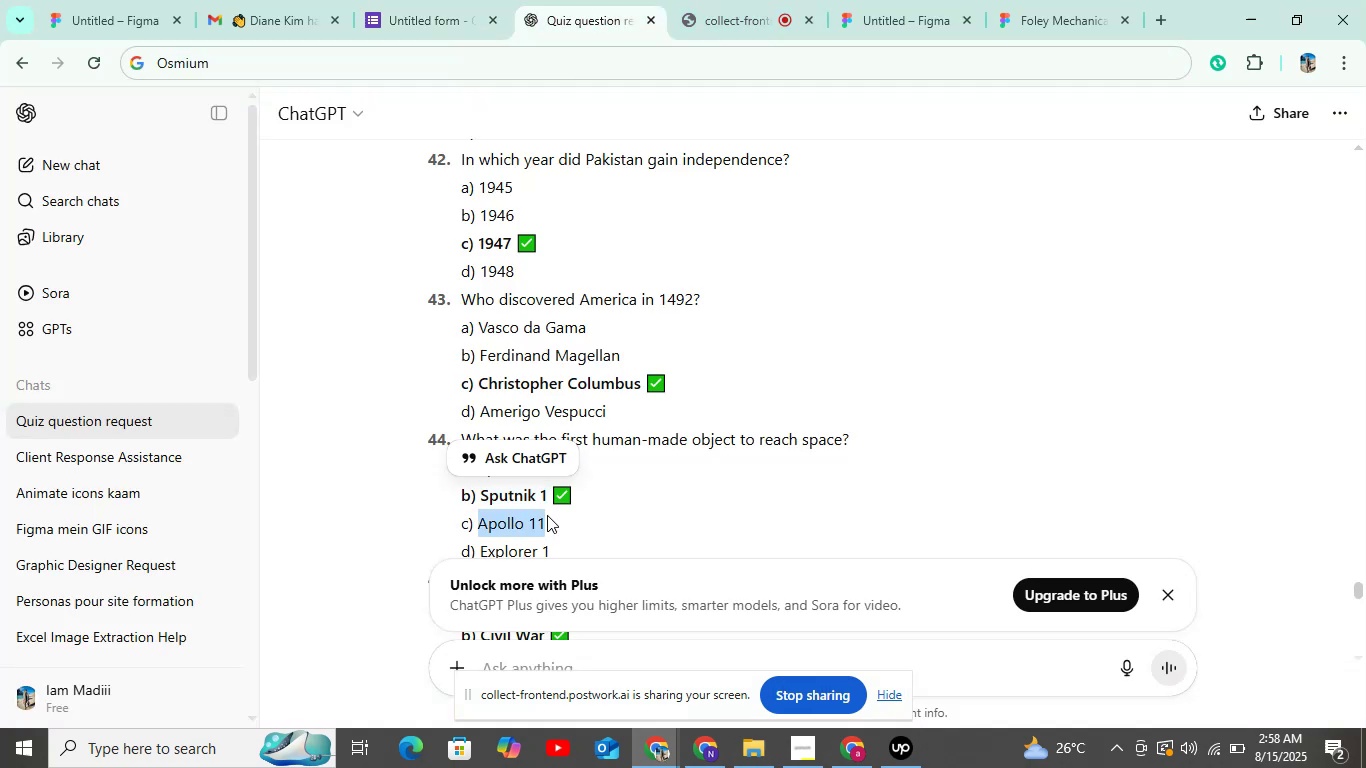 
key(Control+C)
 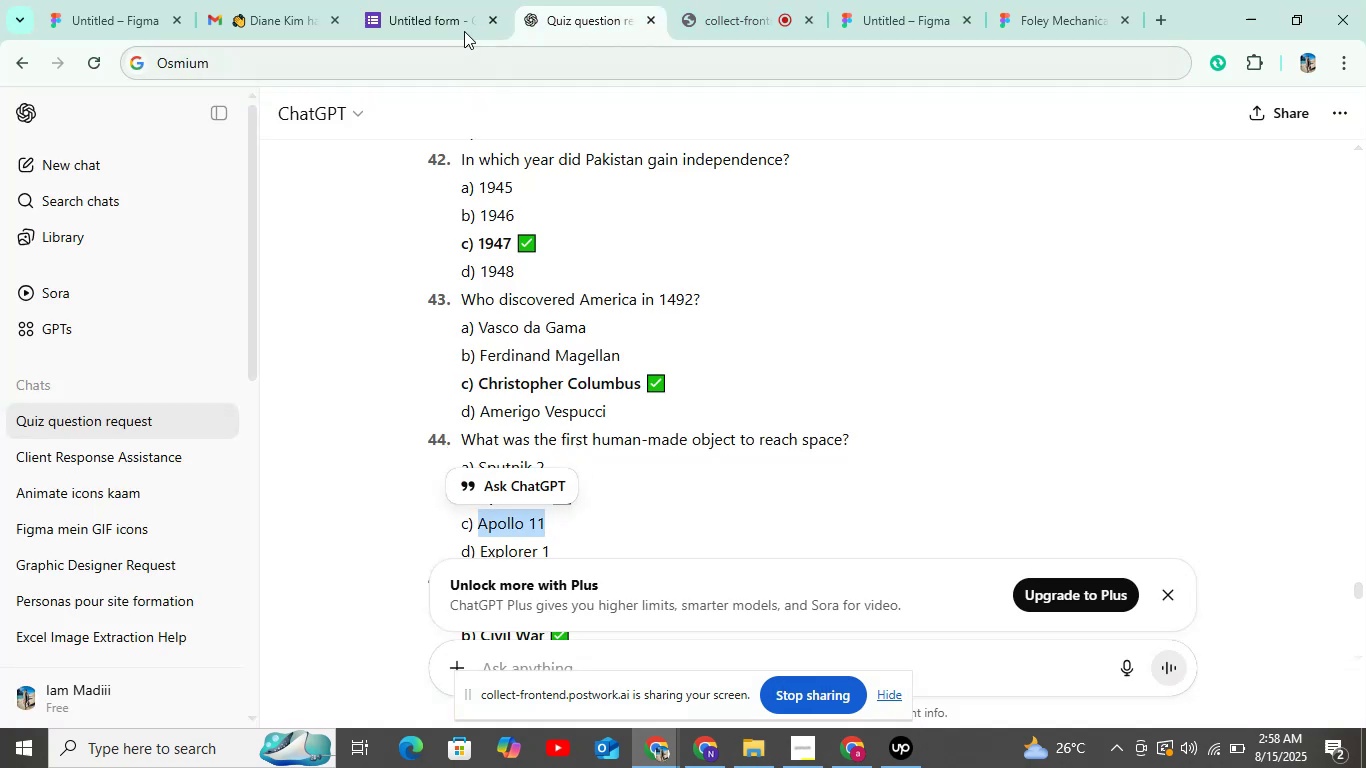 
left_click([451, 26])
 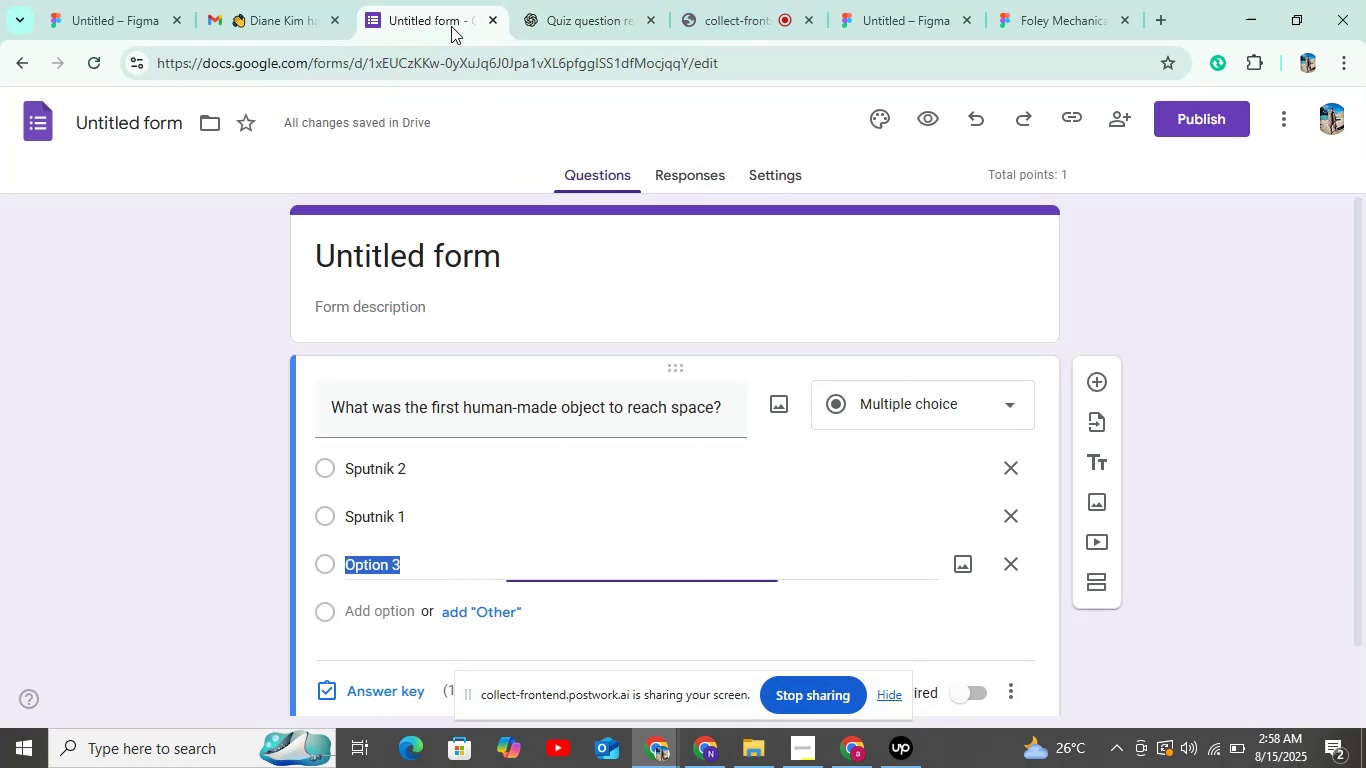 
key(Control+V)
 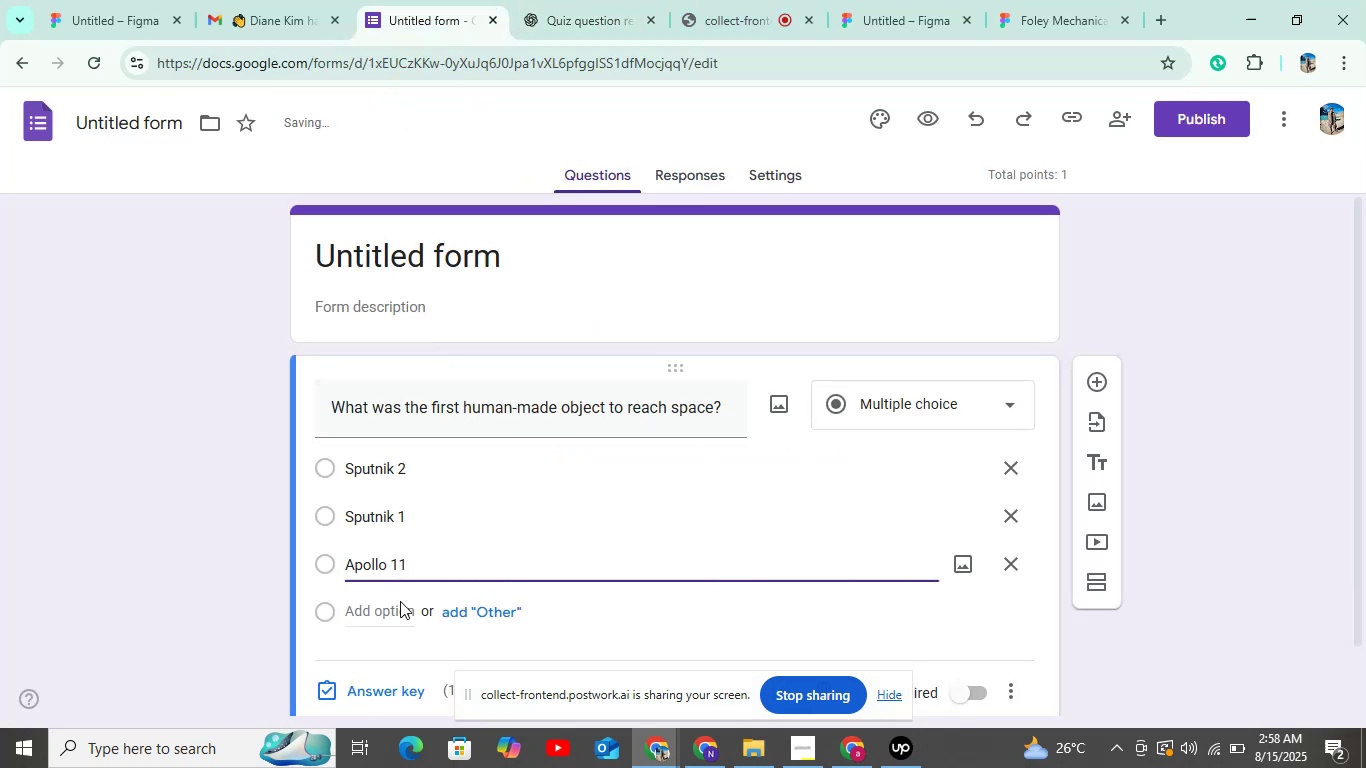 
left_click([398, 603])
 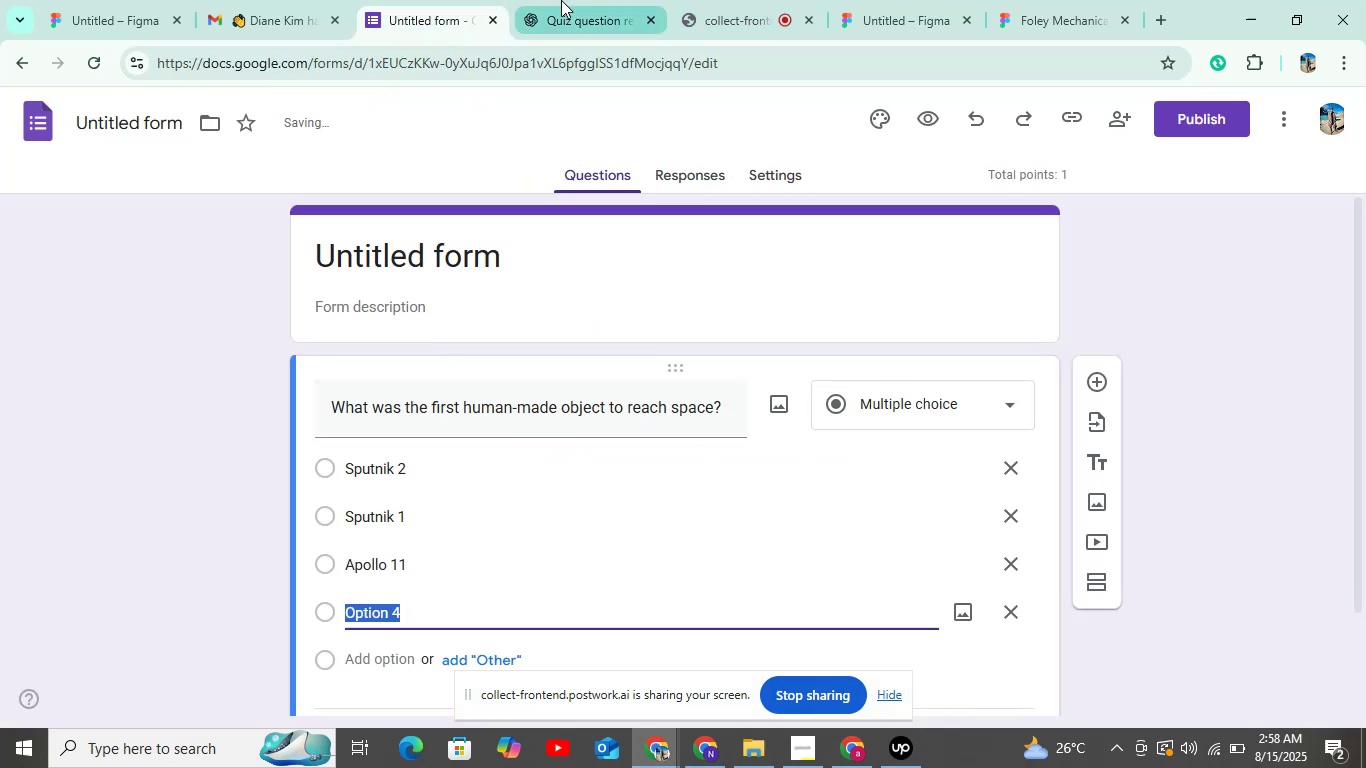 
left_click([561, 0])
 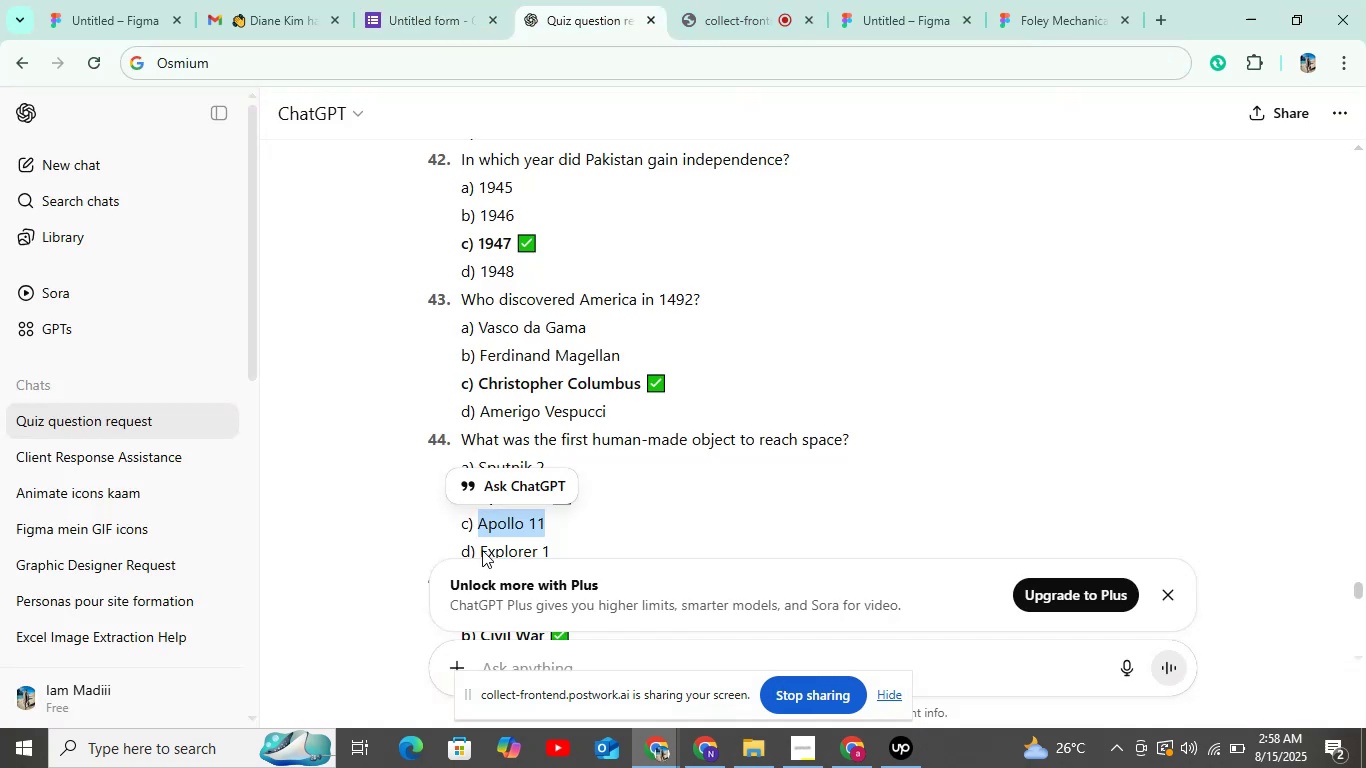 
left_click_drag(start_coordinate=[479, 546], to_coordinate=[551, 546])
 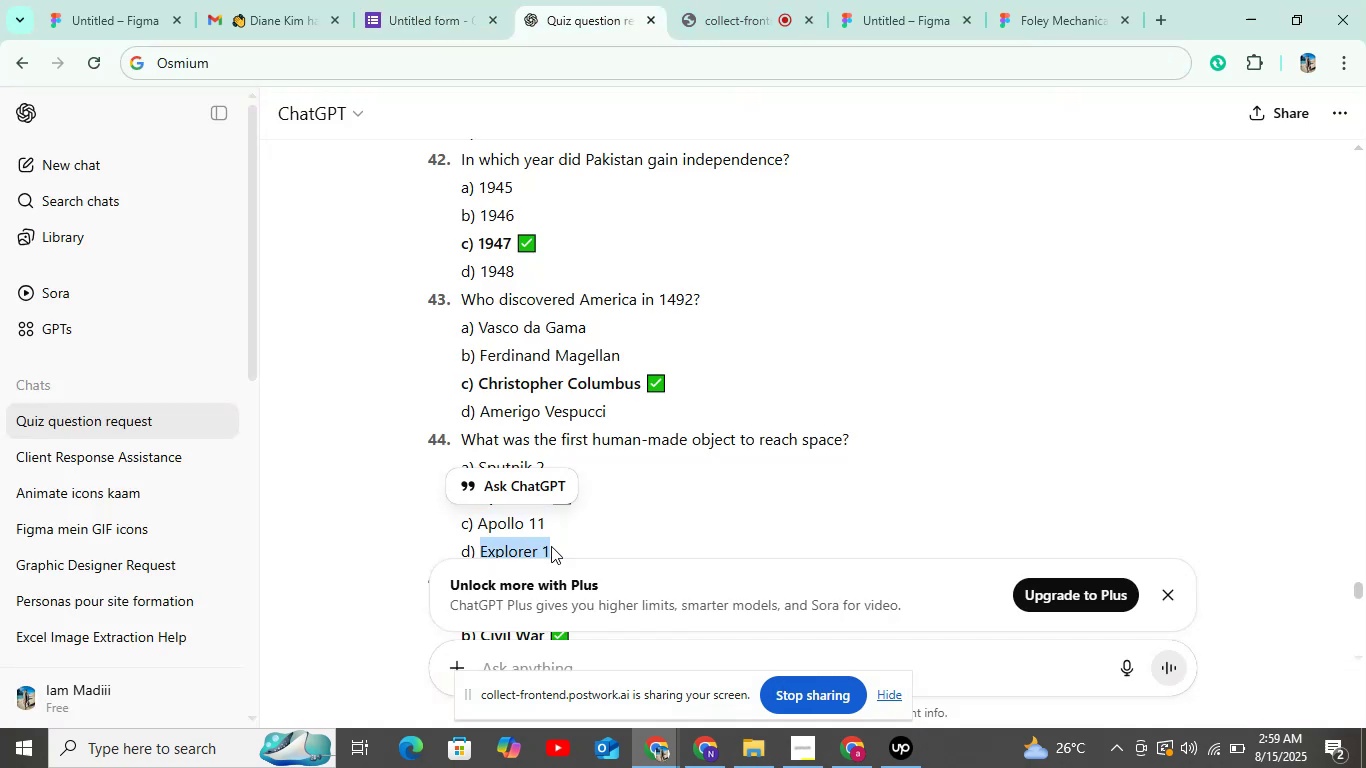 
key(Control+C)
 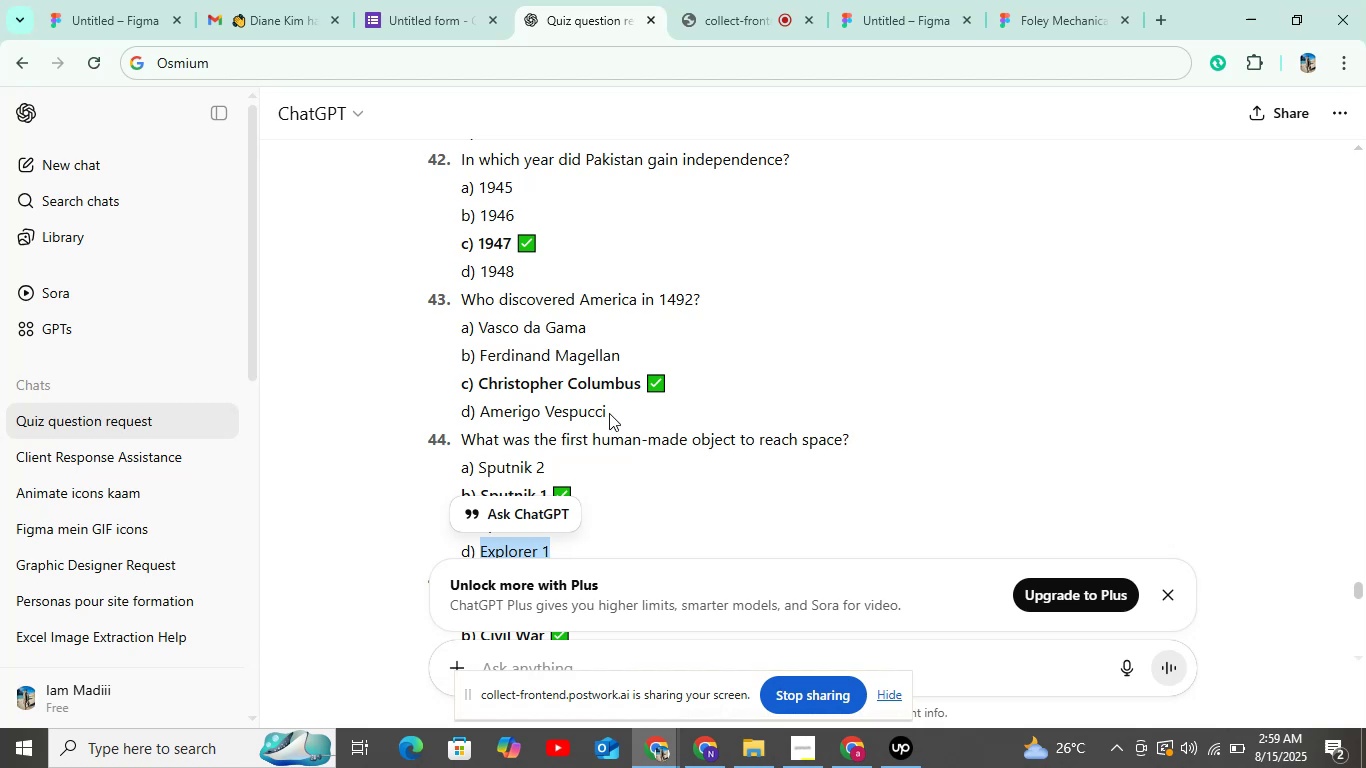 
scroll: coordinate [610, 412], scroll_direction: down, amount: 4.0
 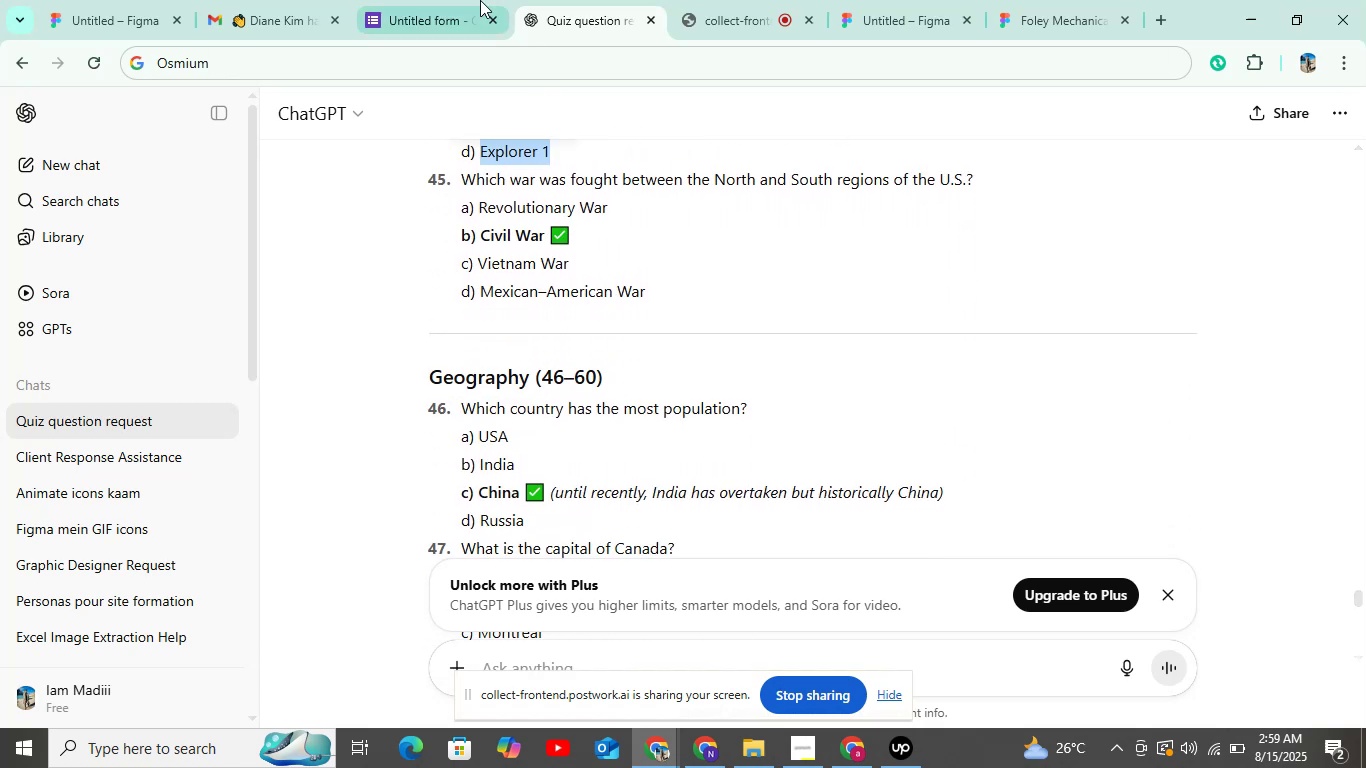 
left_click([436, 1])
 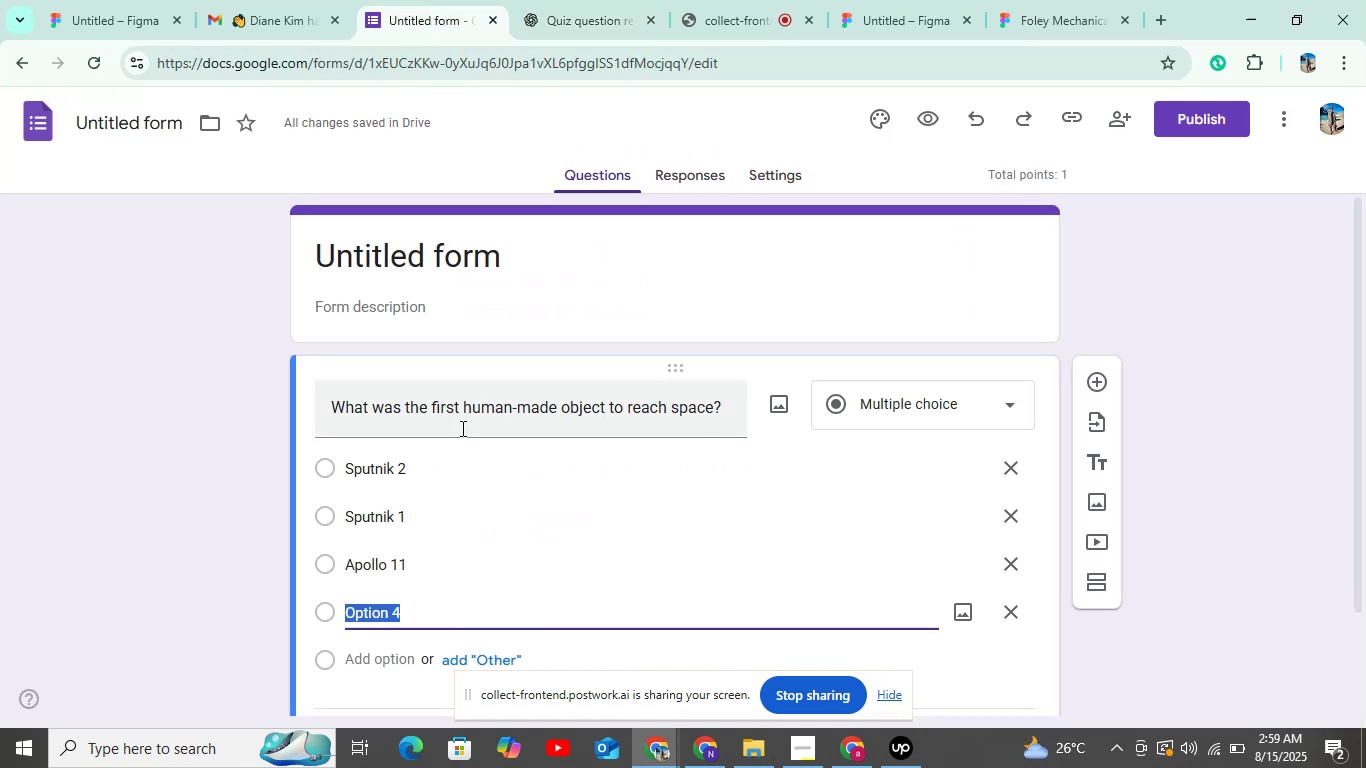 
key(Control+V)
 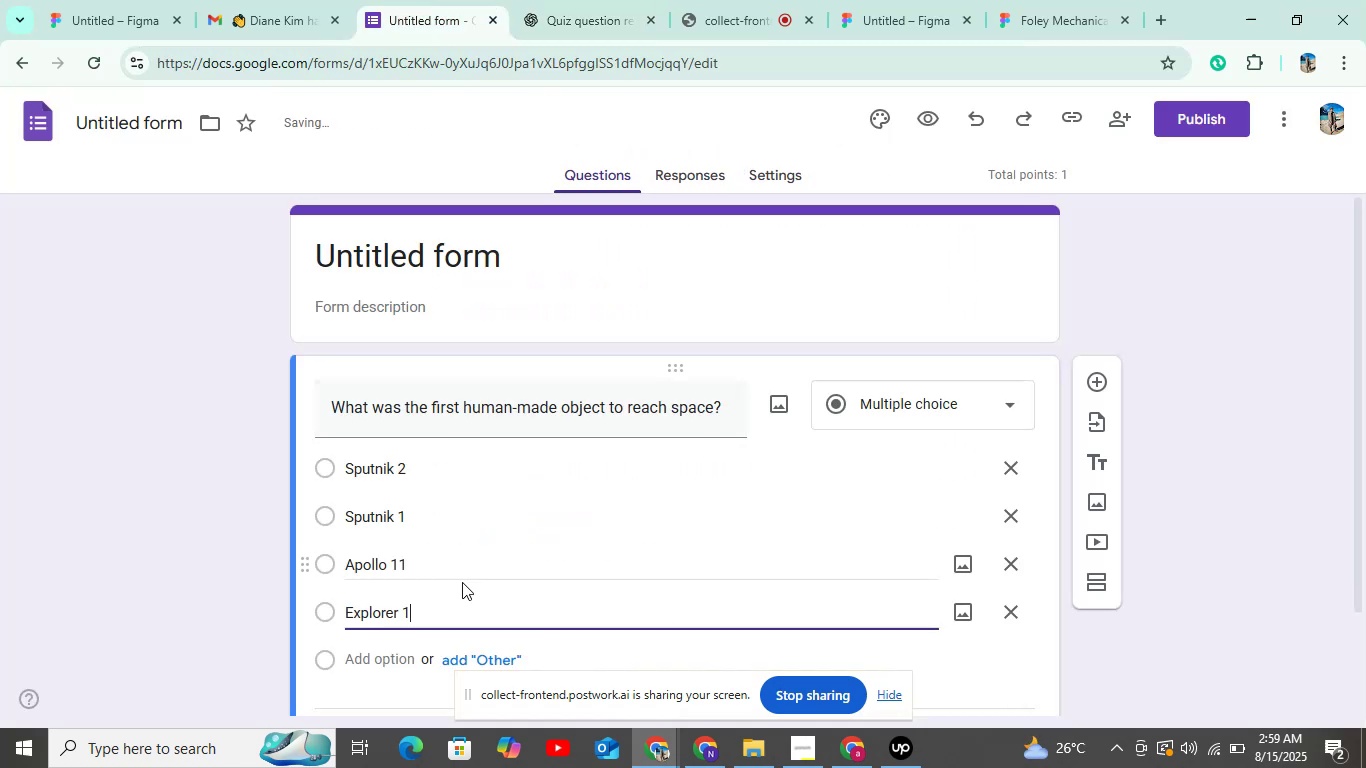 
scroll: coordinate [462, 582], scroll_direction: down, amount: 4.0
 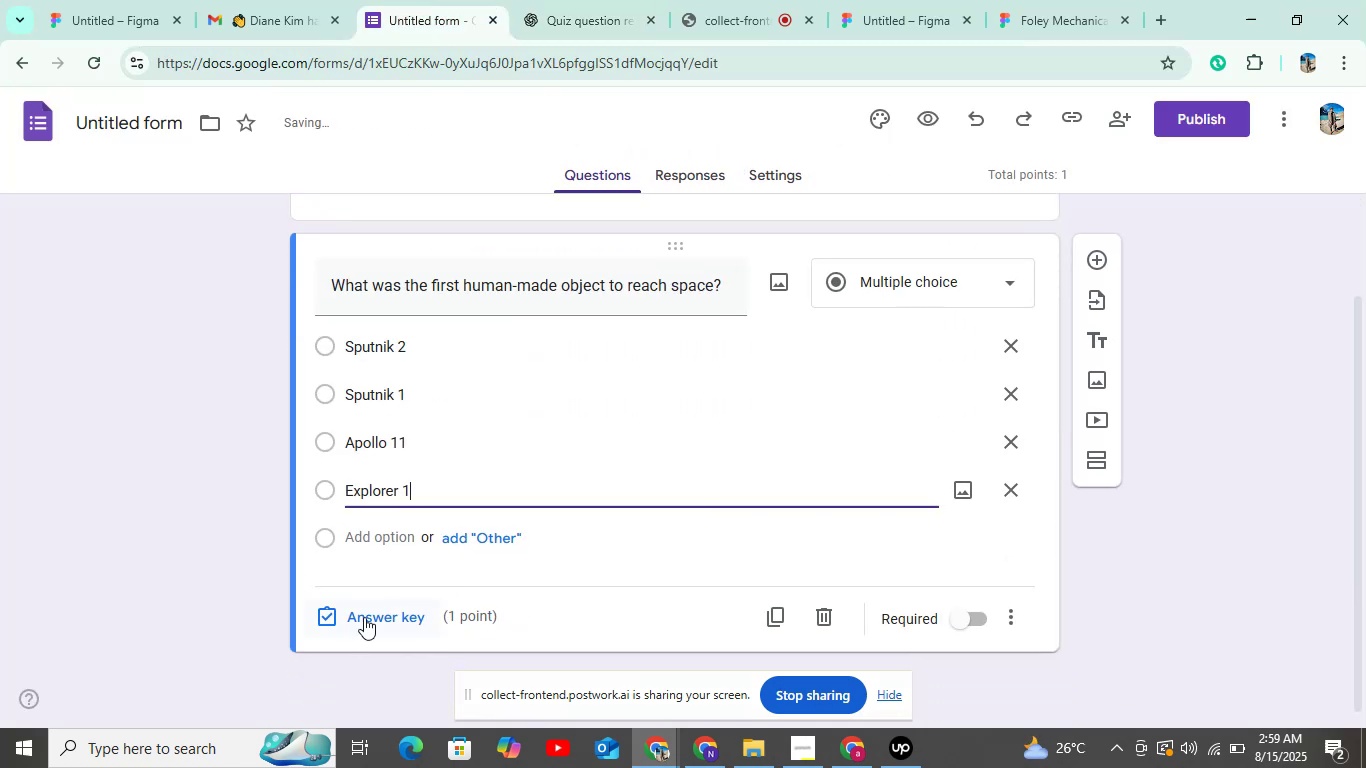 
left_click([363, 618])
 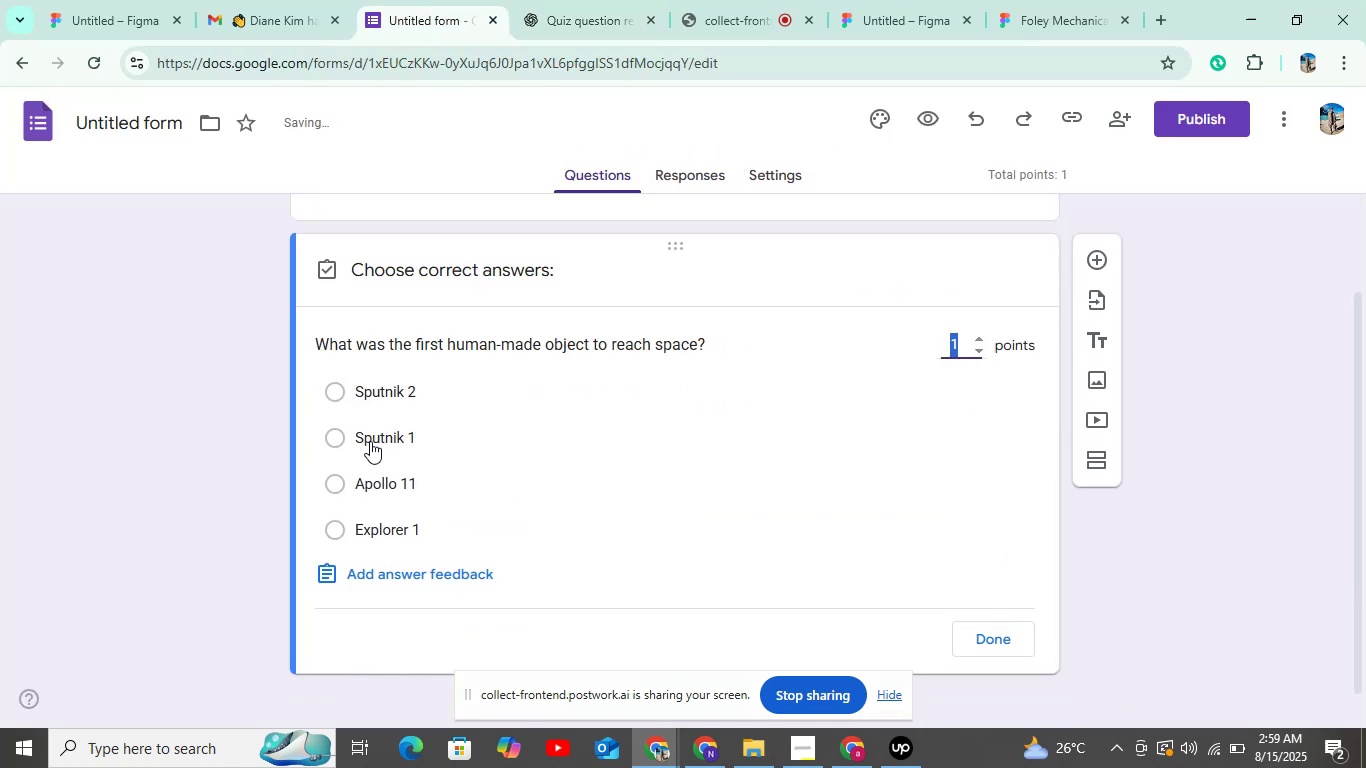 
left_click([371, 441])
 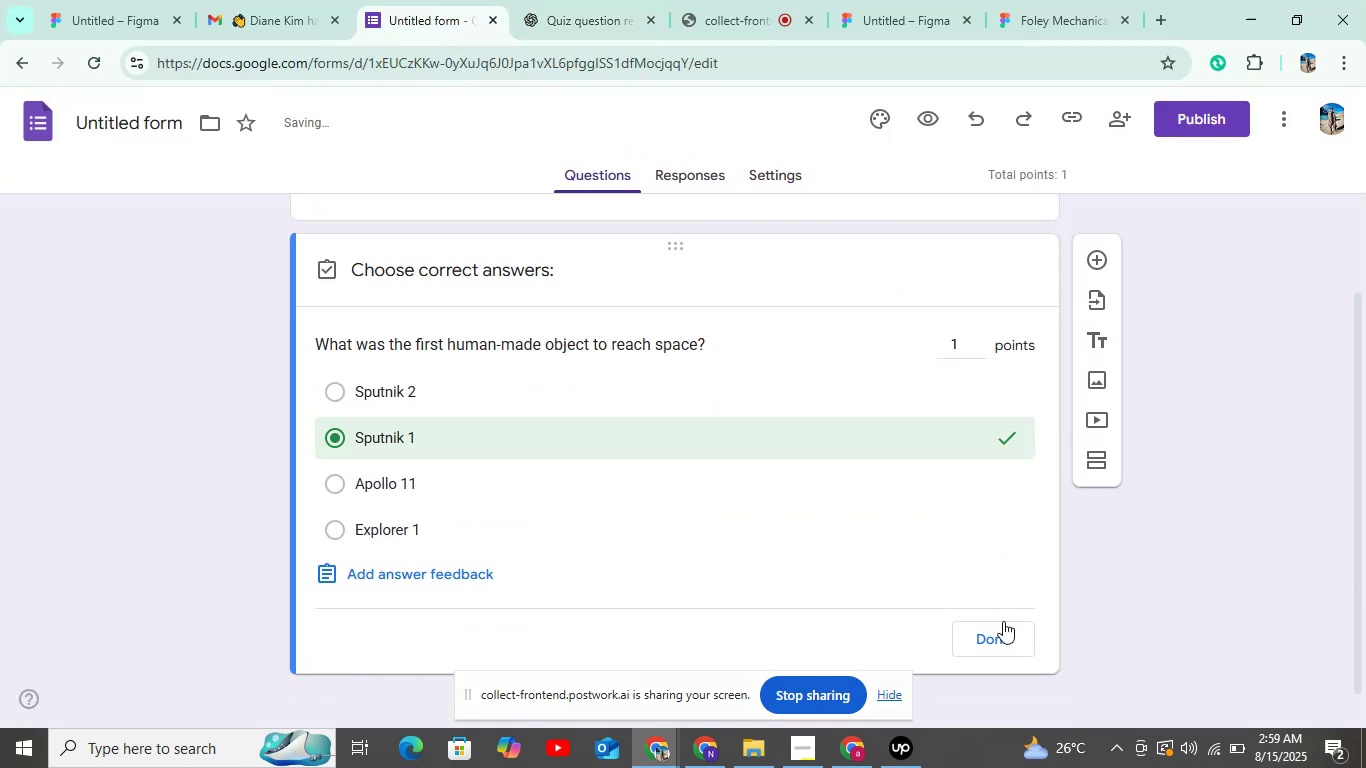 
double_click([1002, 630])
 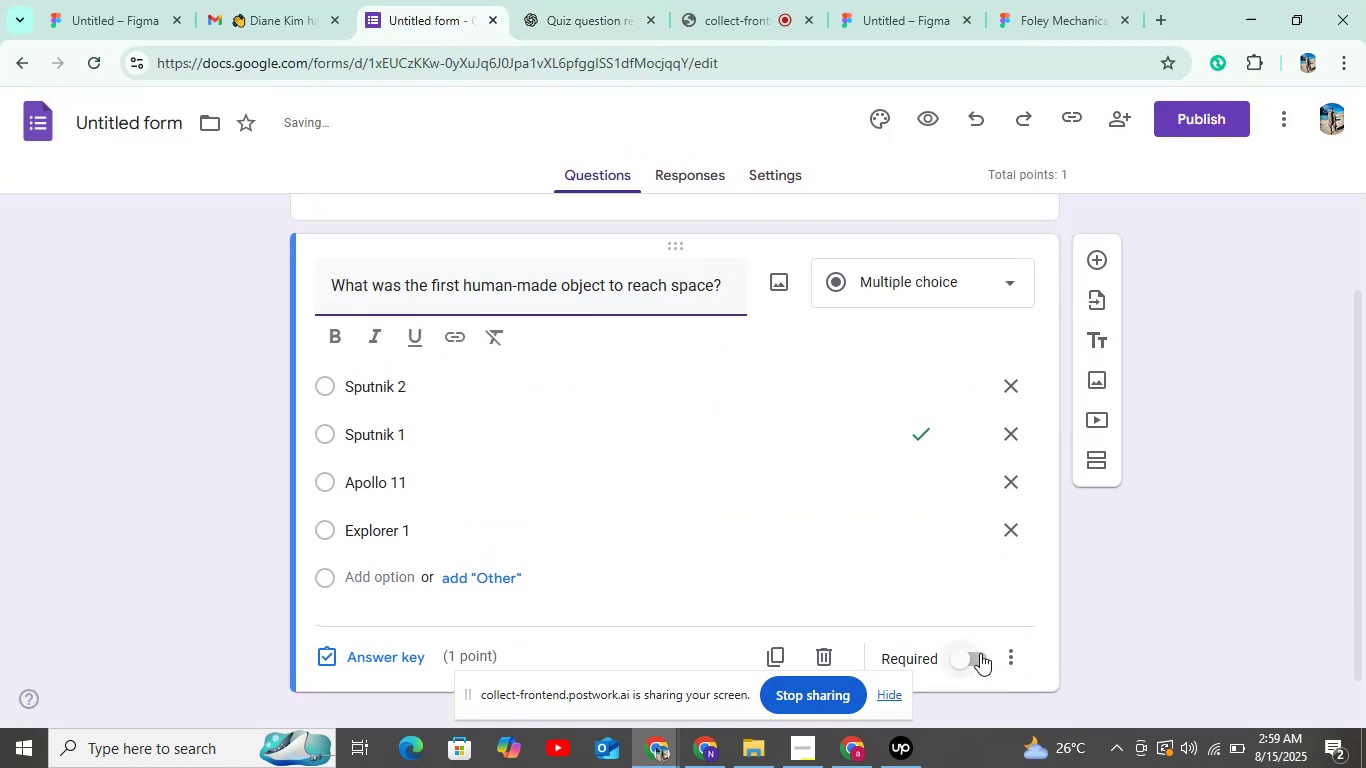 
left_click([971, 658])
 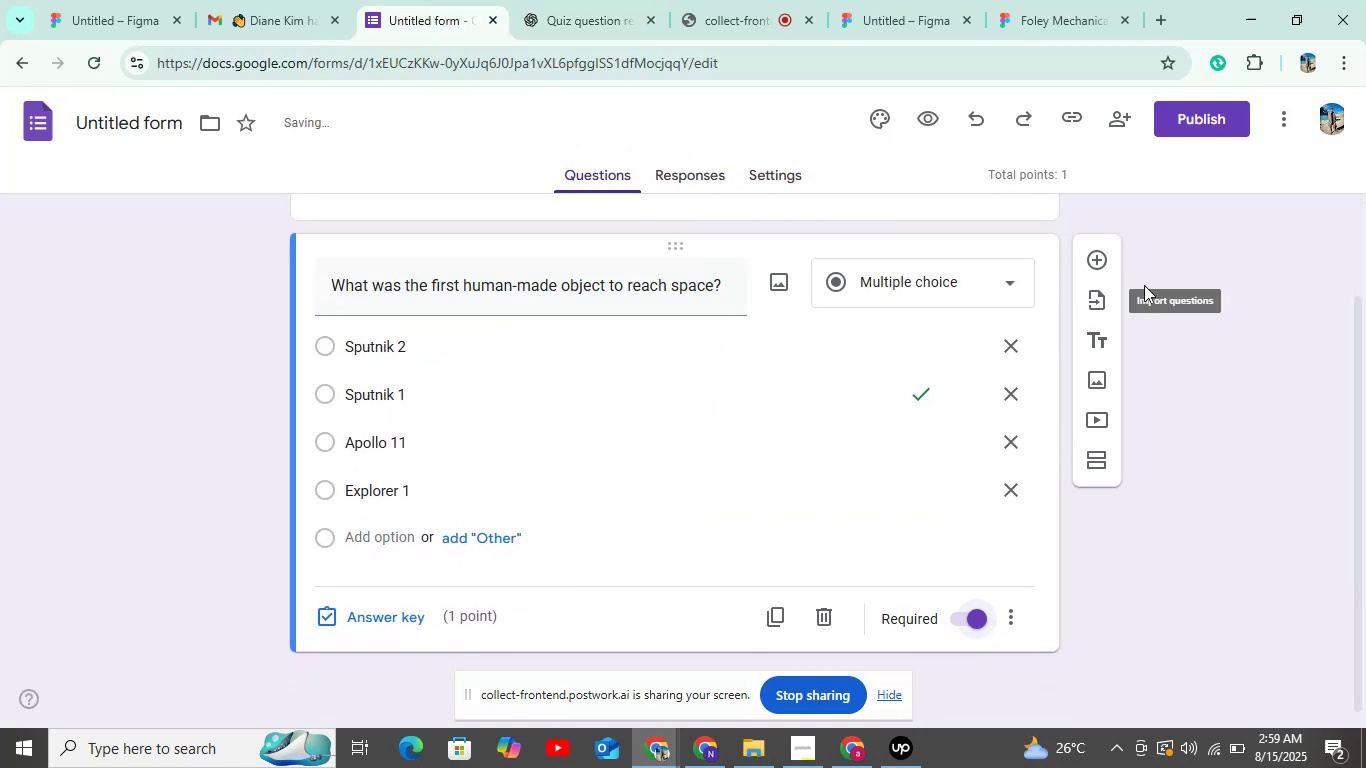 
left_click([1091, 246])
 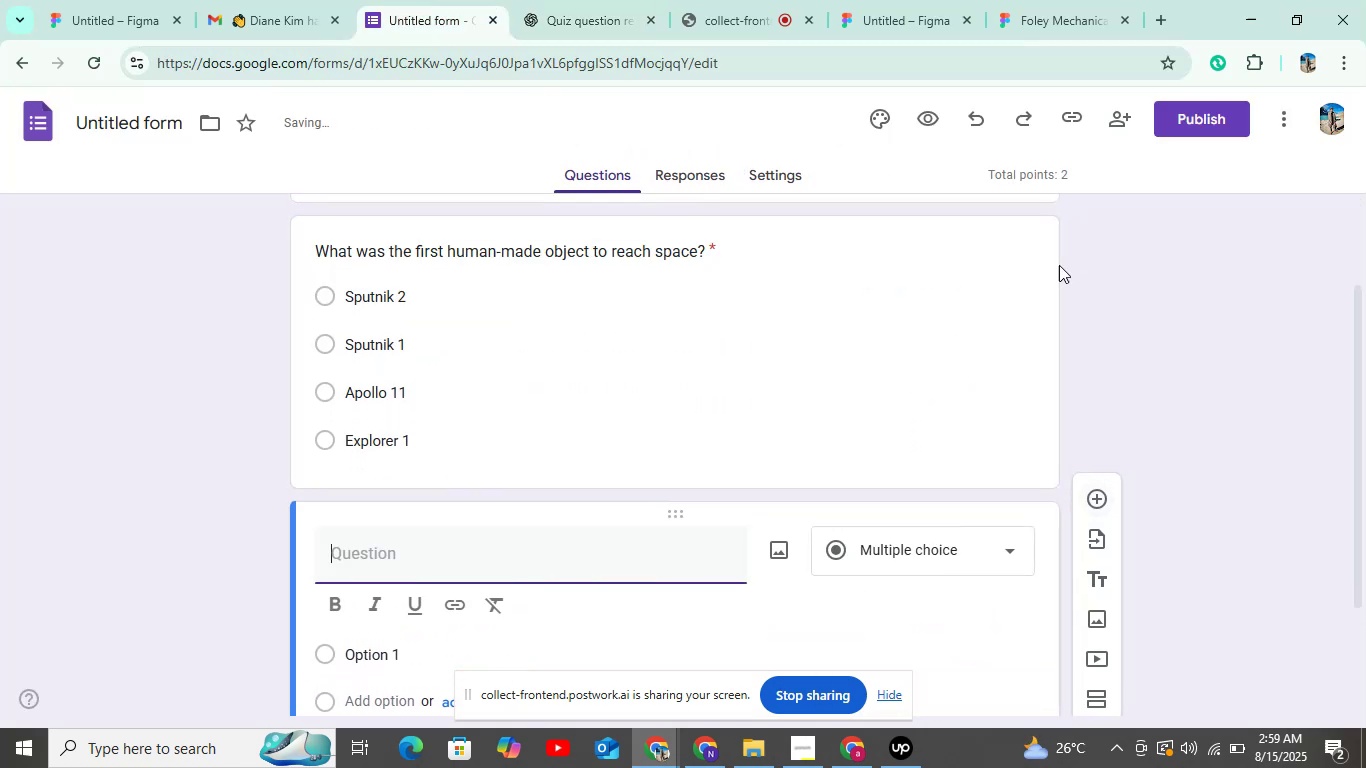 
scroll: coordinate [558, 469], scroll_direction: down, amount: 3.0
 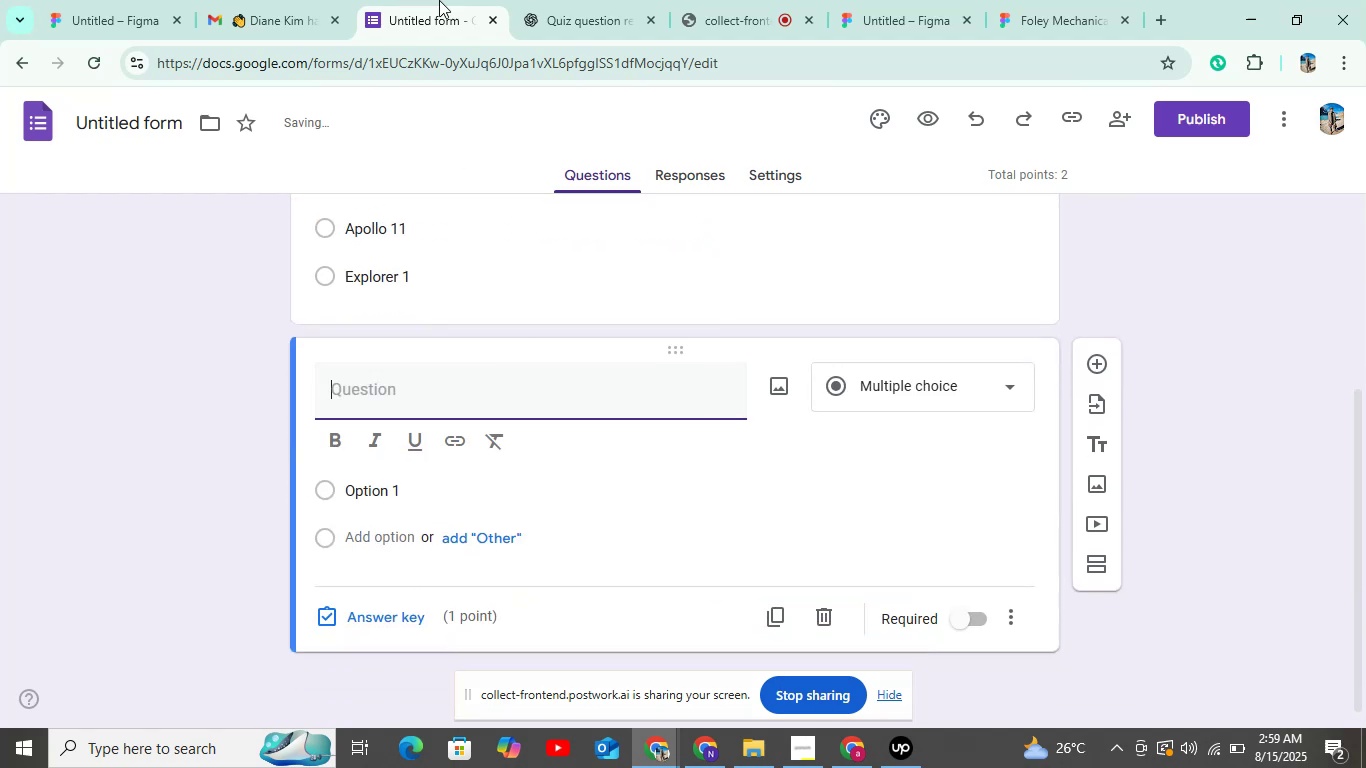 
left_click([545, 0])
 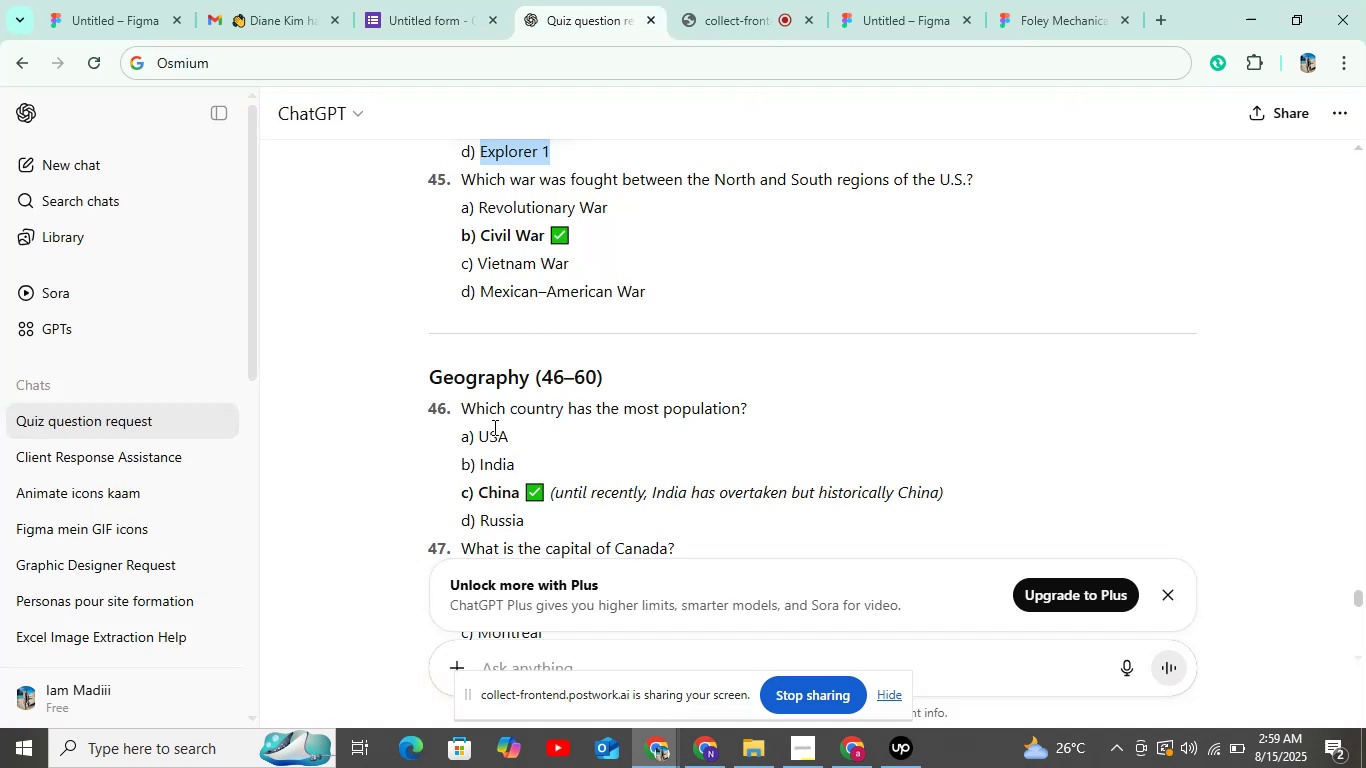 
left_click_drag(start_coordinate=[459, 401], to_coordinate=[754, 402])
 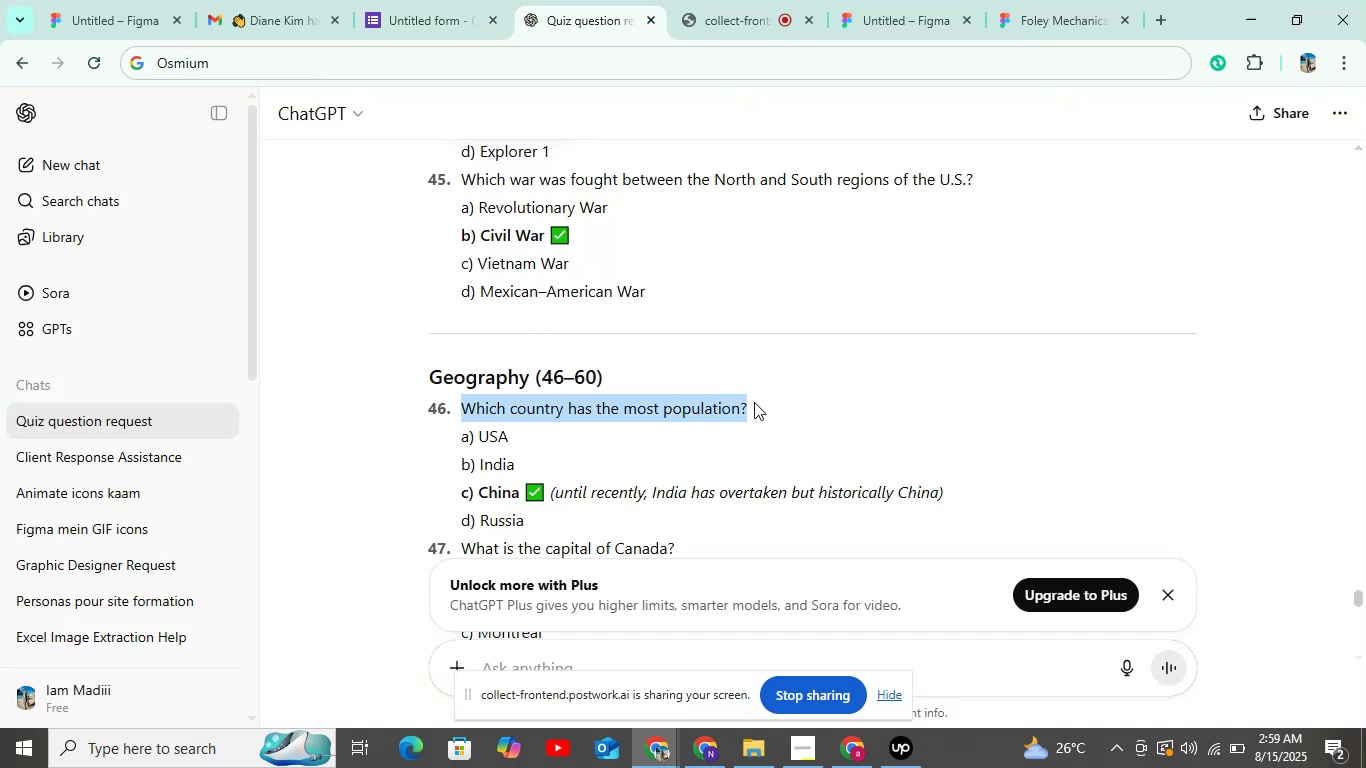 
key(Control+C)
 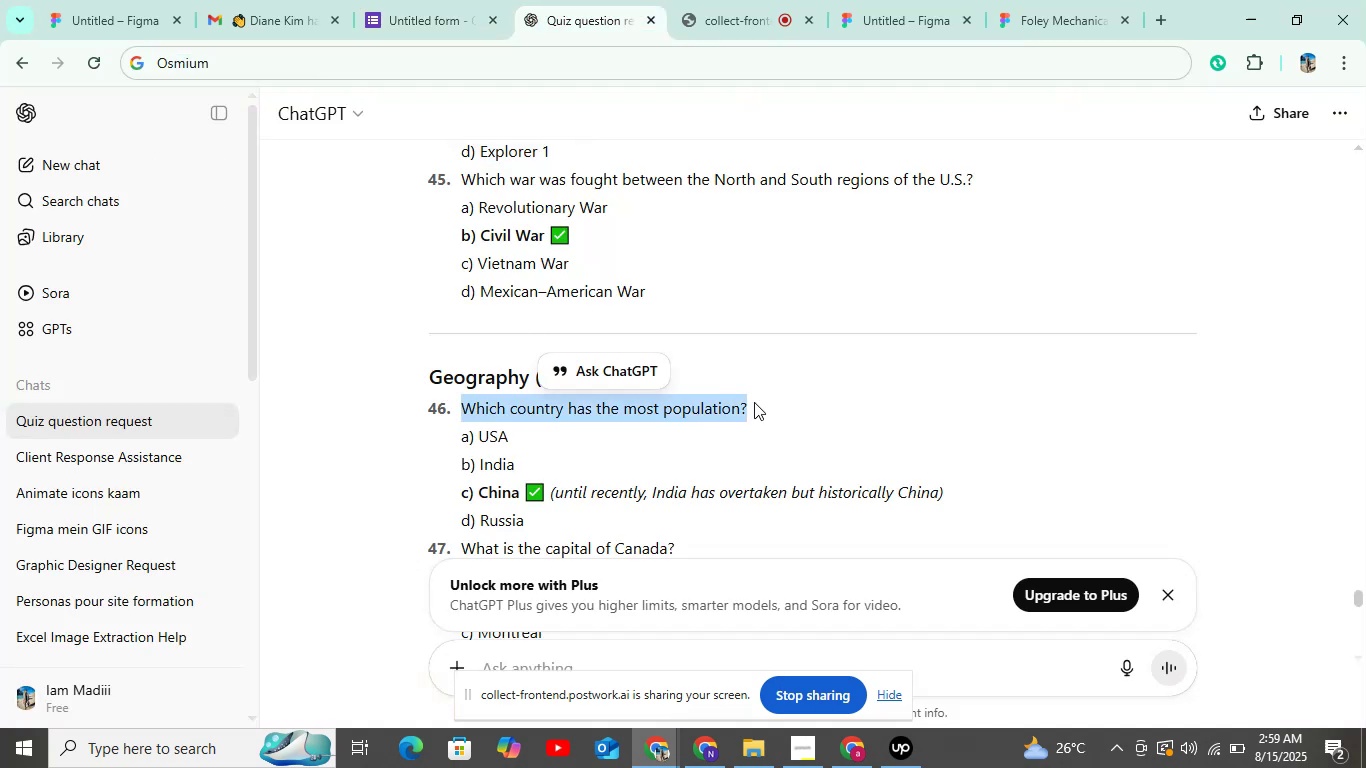 
key(Control+C)
 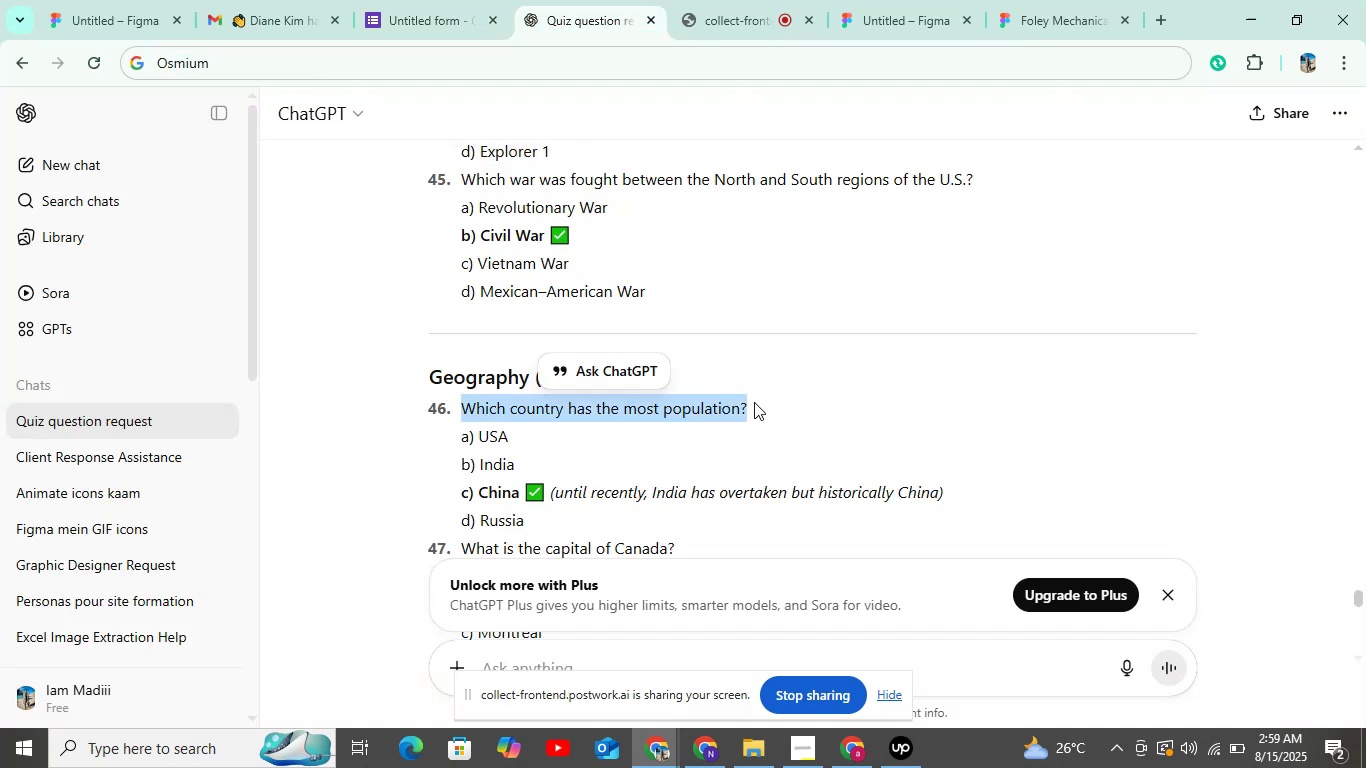 
key(Control+C)
 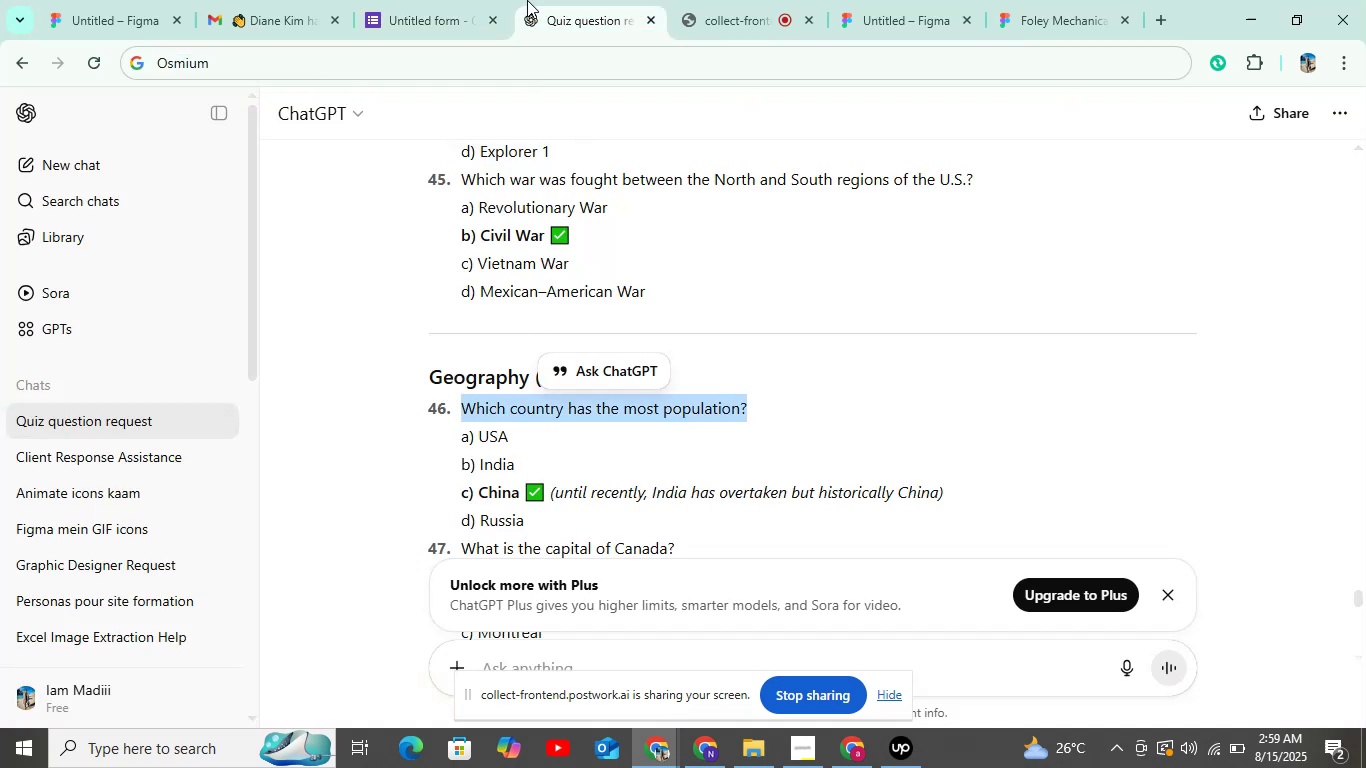 
mouse_move([433, 21])
 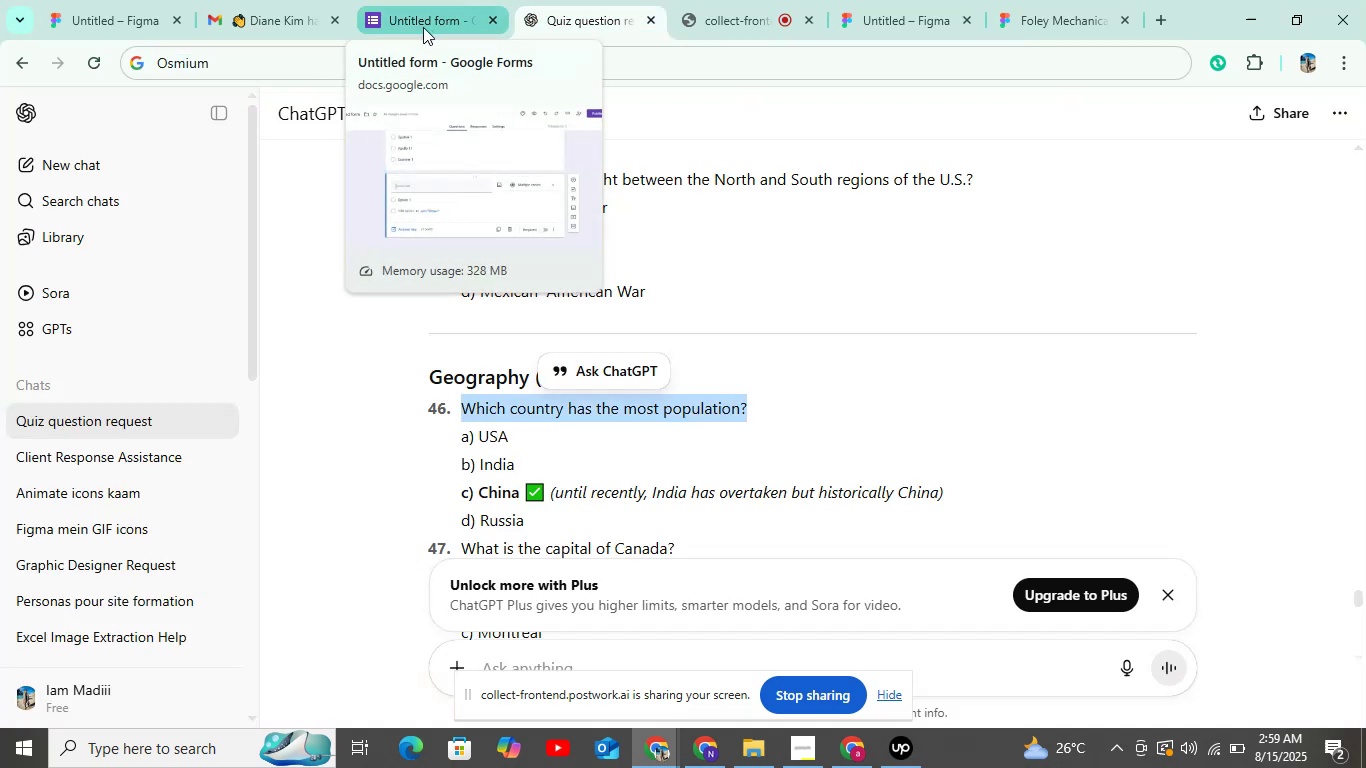 
left_click([423, 27])
 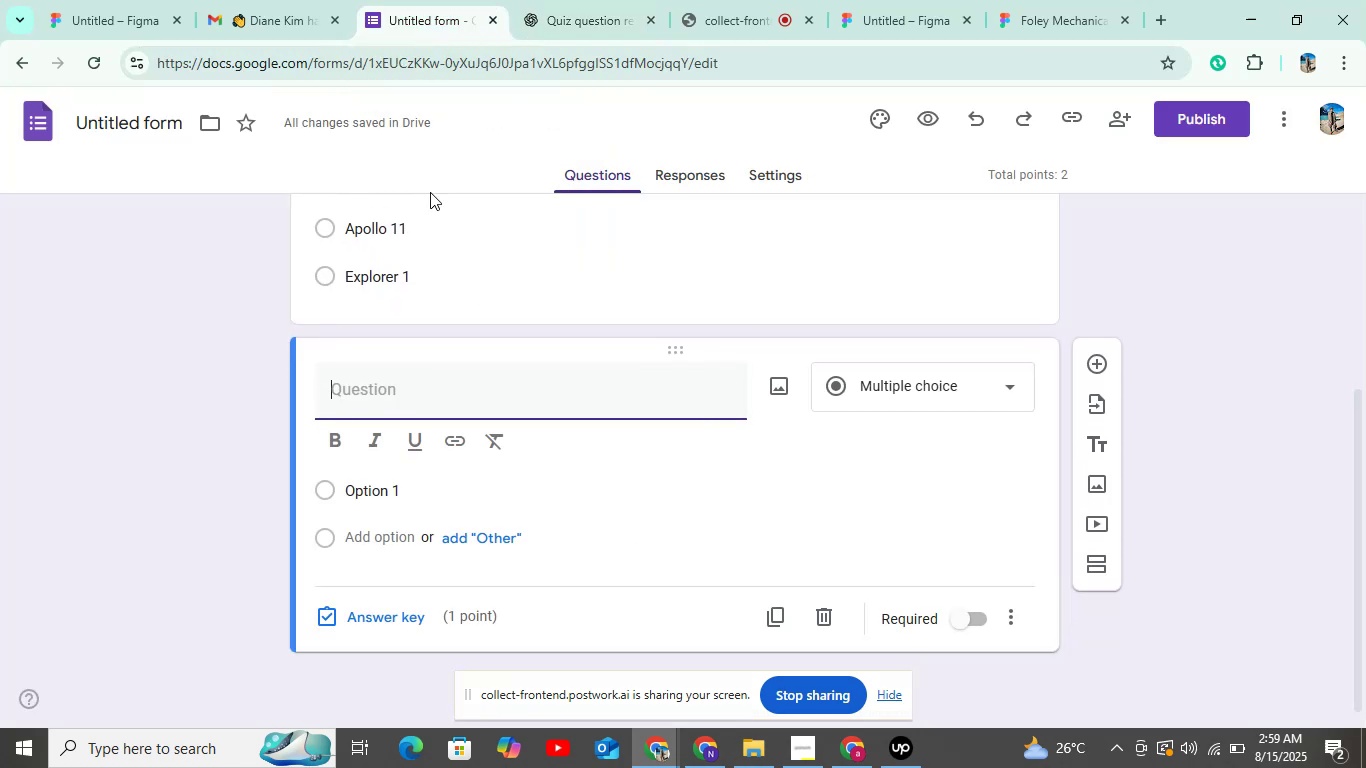 
key(Control+V)
 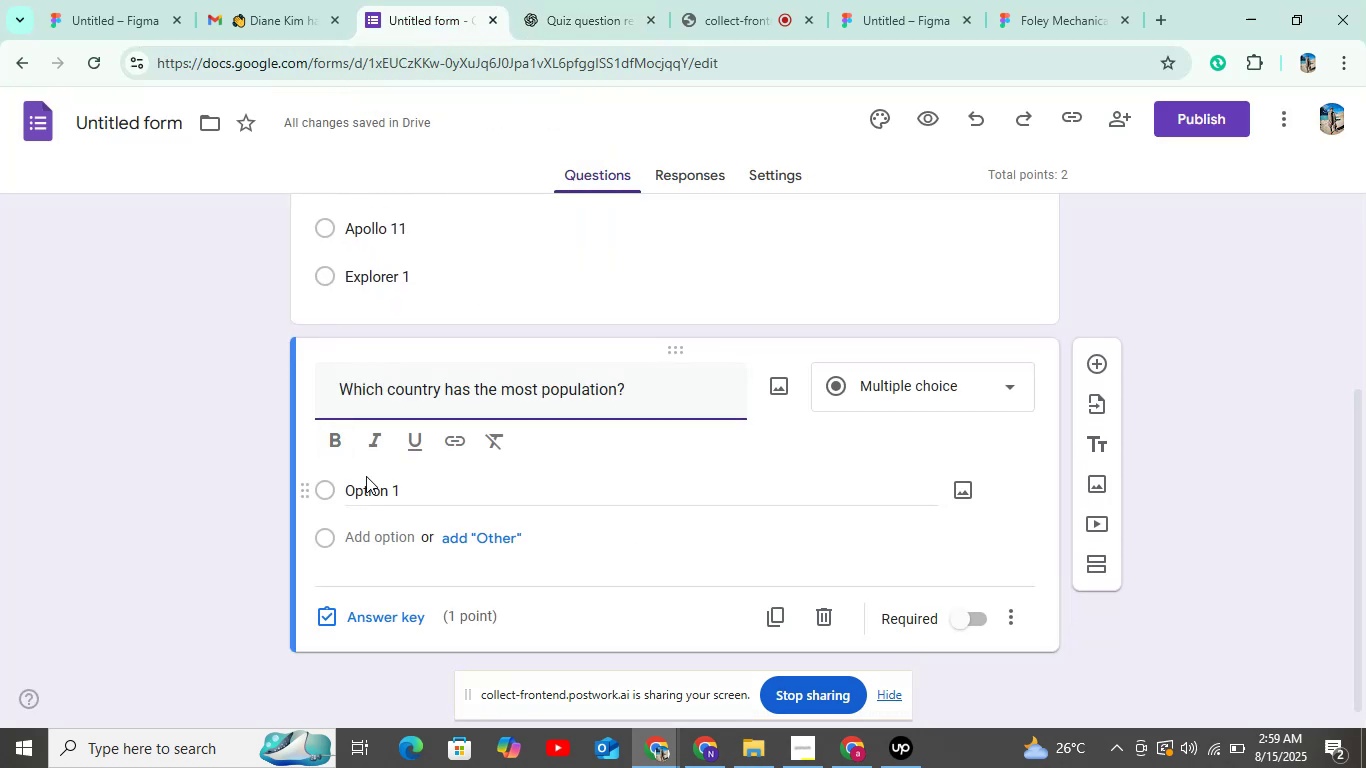 
left_click([374, 482])
 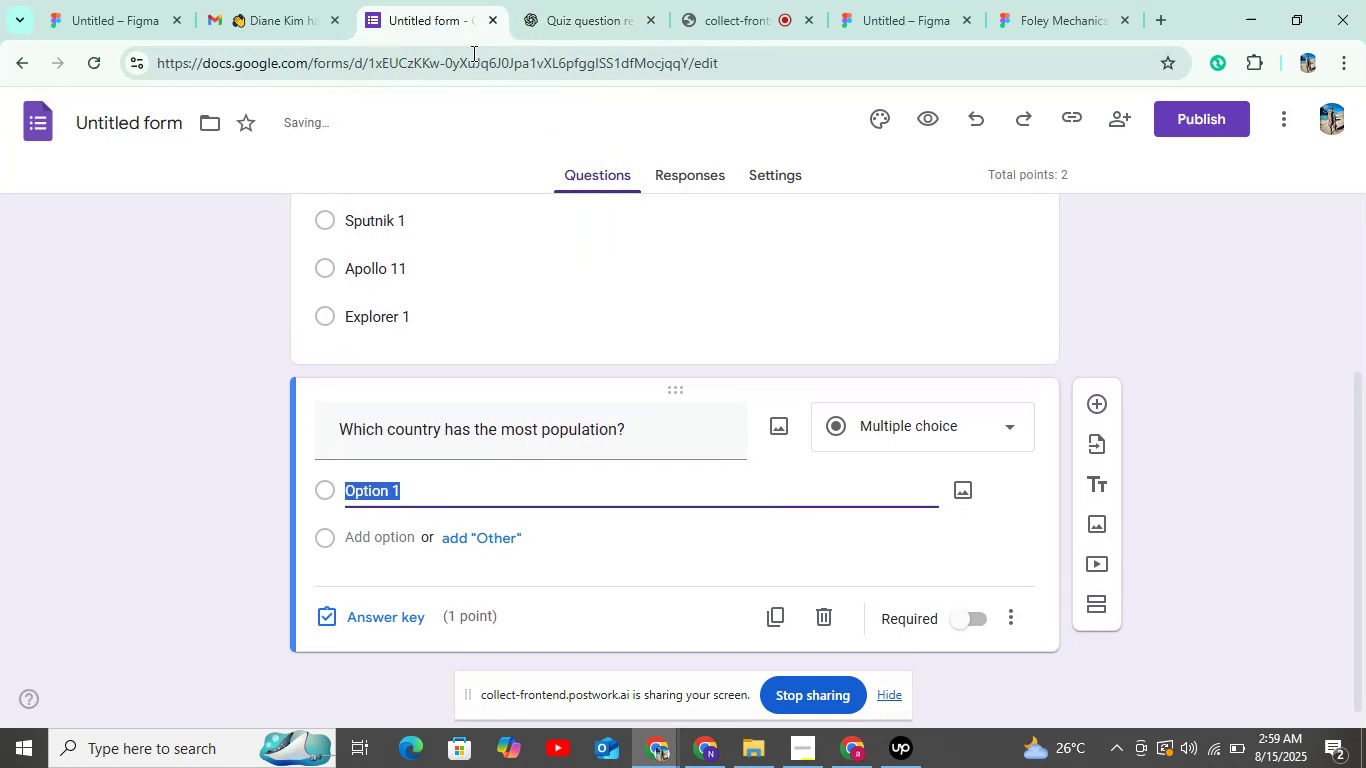 
left_click([551, 2])
 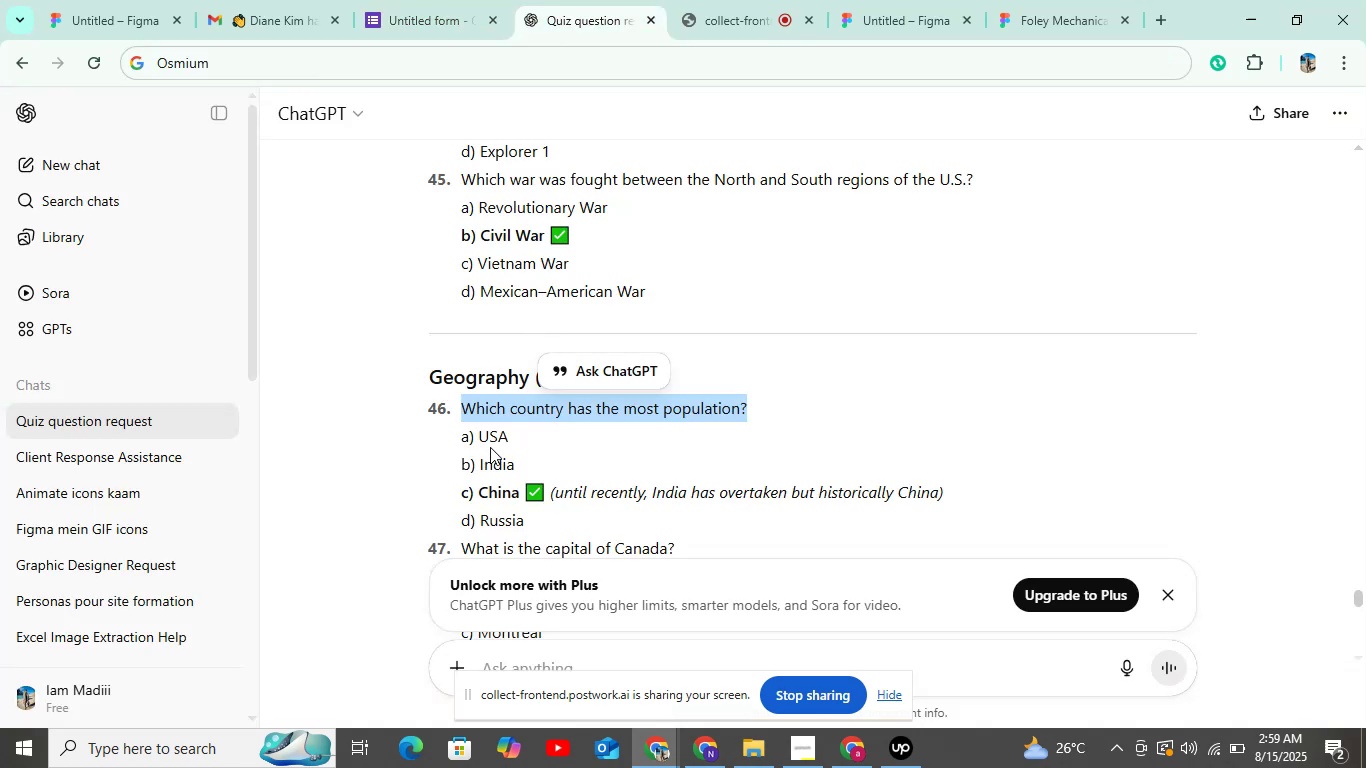 
left_click_drag(start_coordinate=[481, 434], to_coordinate=[550, 433])
 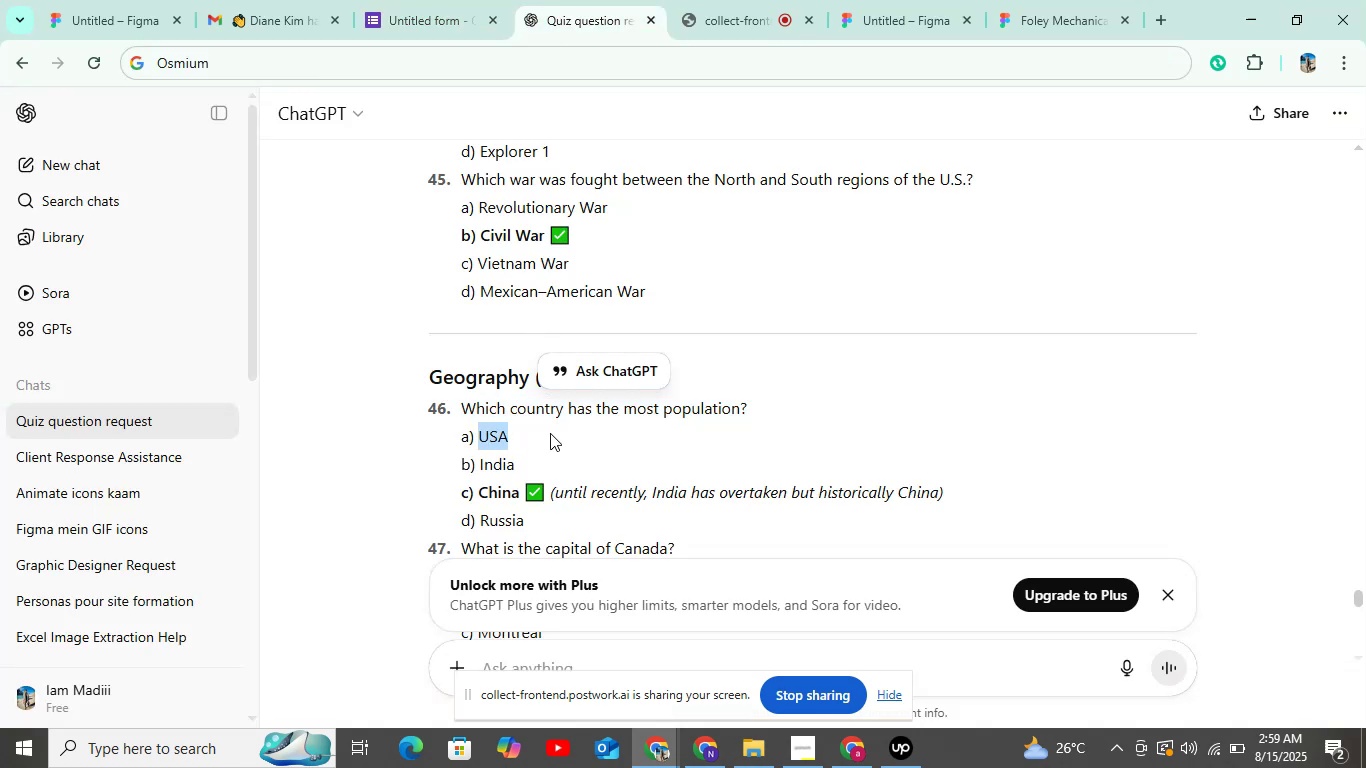 
key(Control+C)
 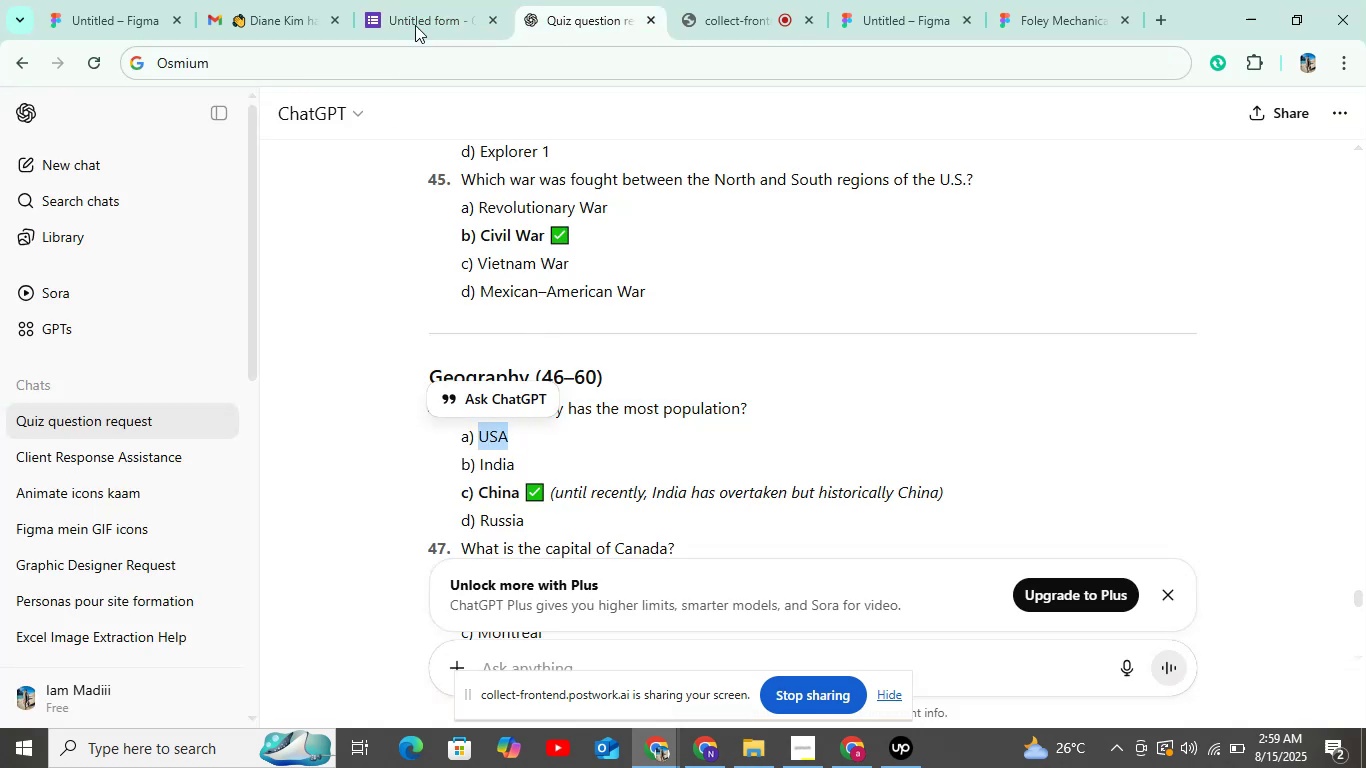 
left_click([427, 0])
 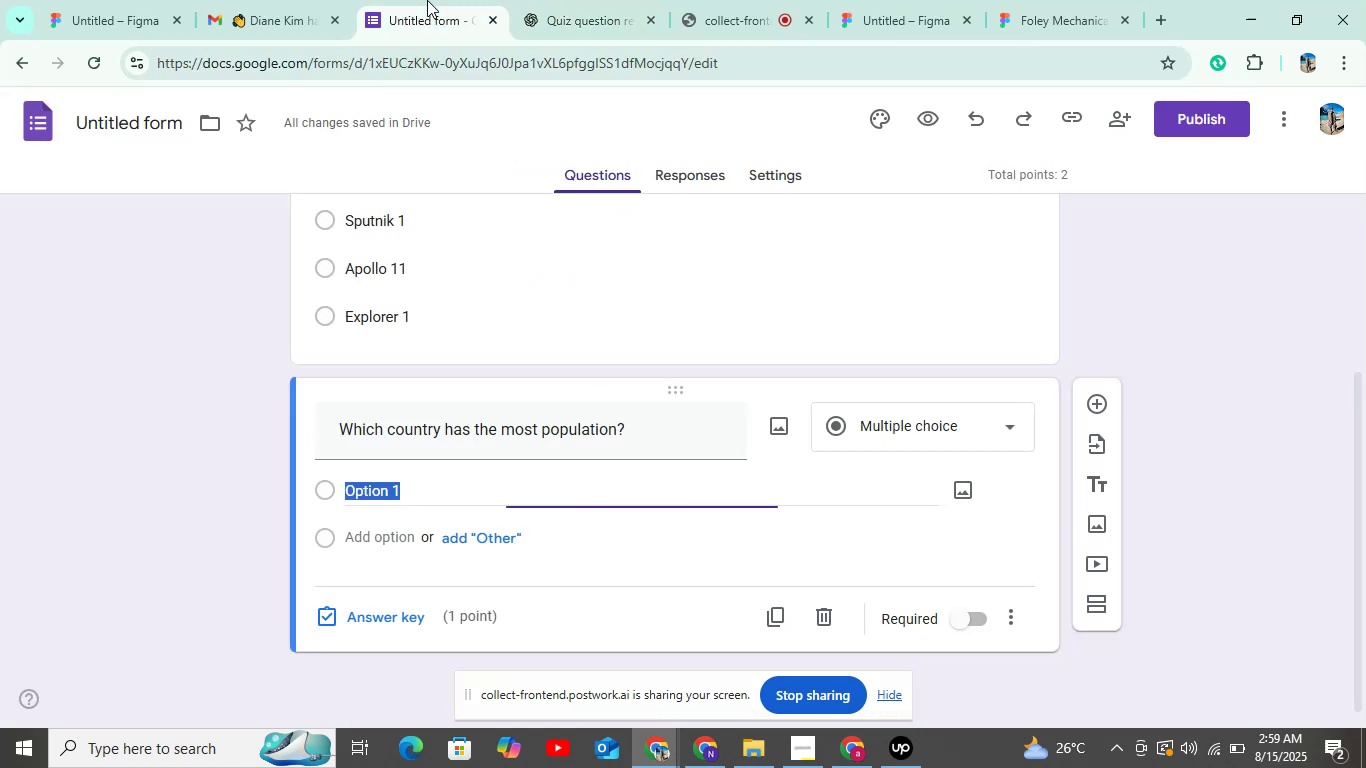 
key(Control+V)
 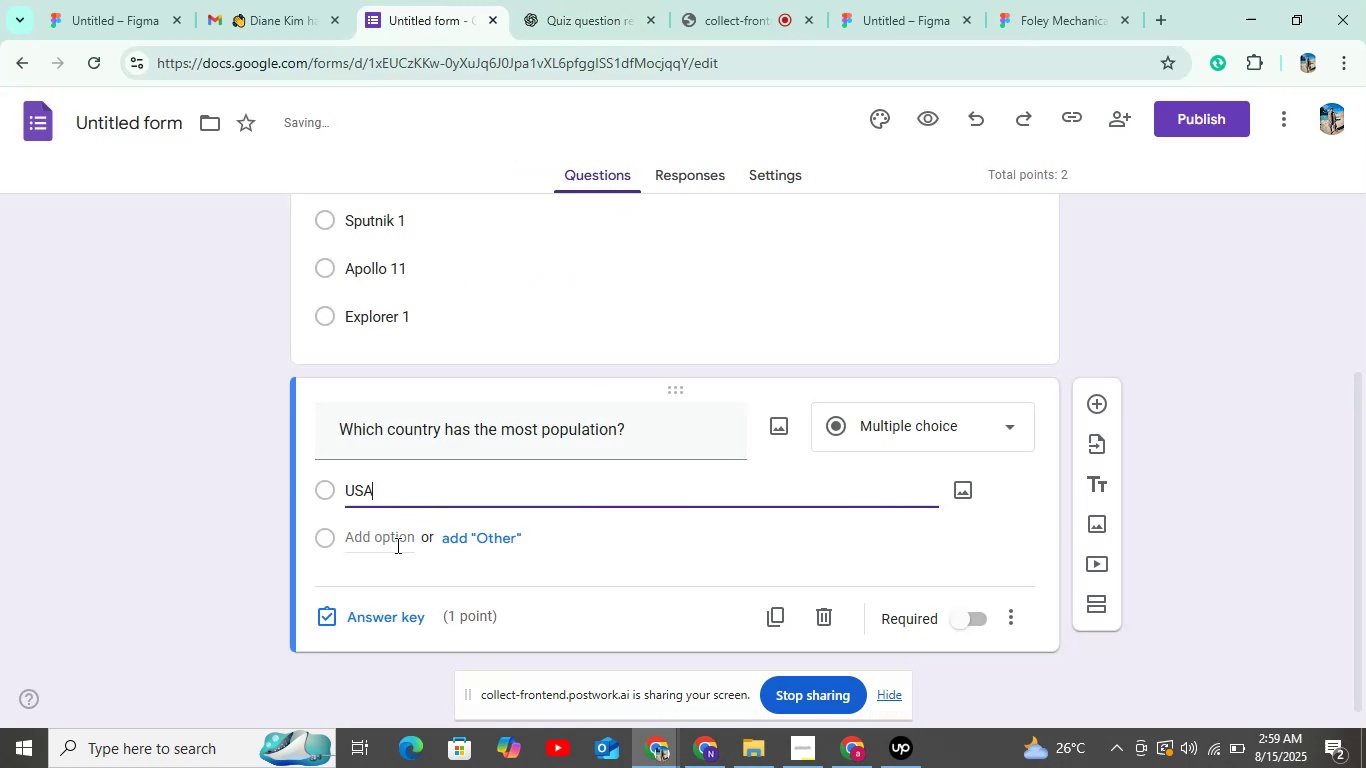 
left_click([396, 545])
 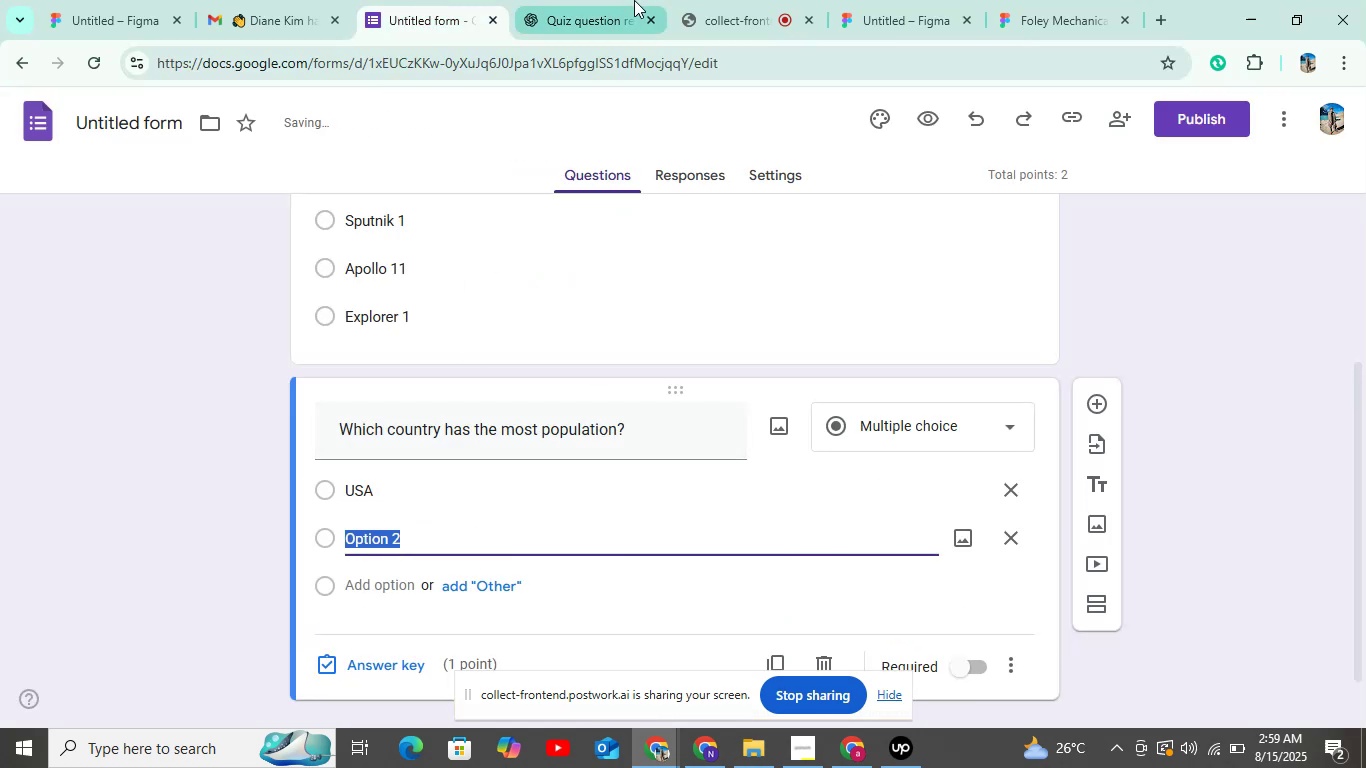 
left_click([636, 0])
 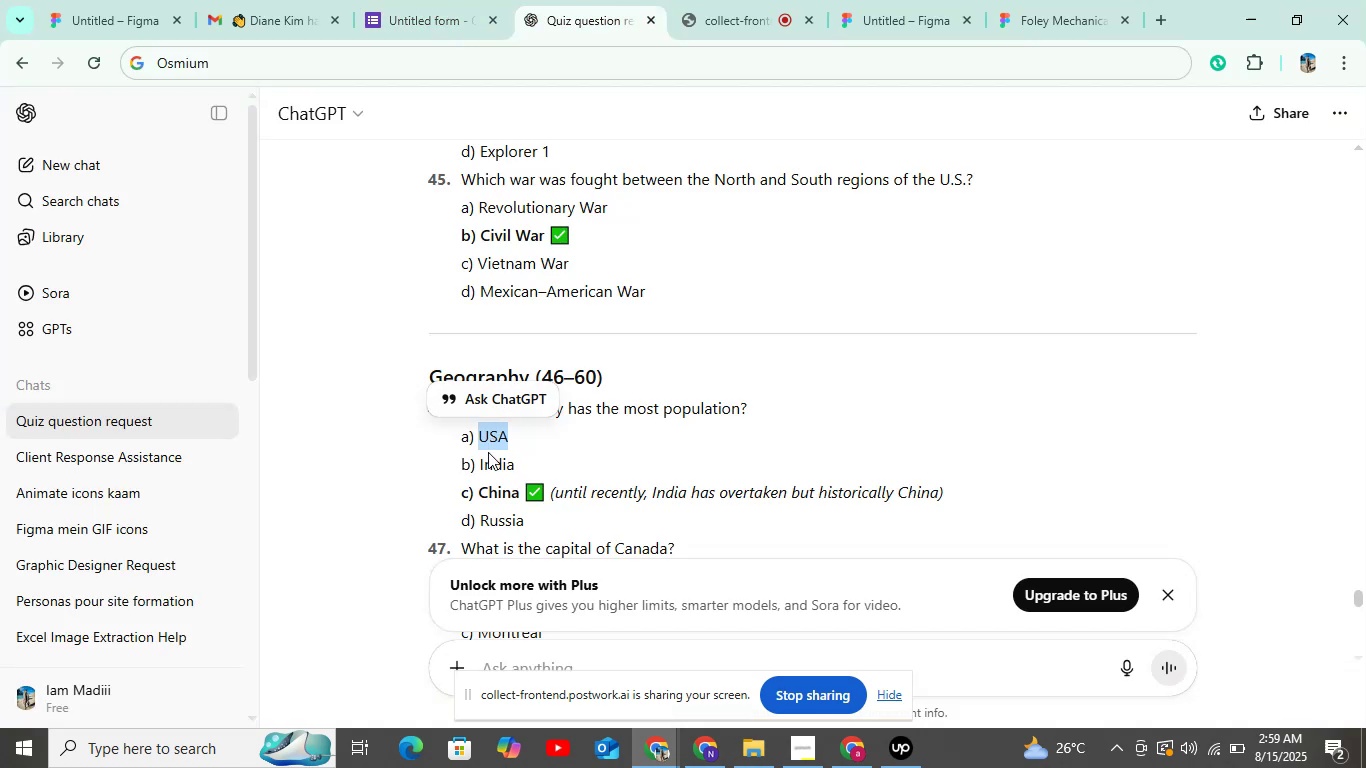 
left_click_drag(start_coordinate=[486, 467], to_coordinate=[530, 461])
 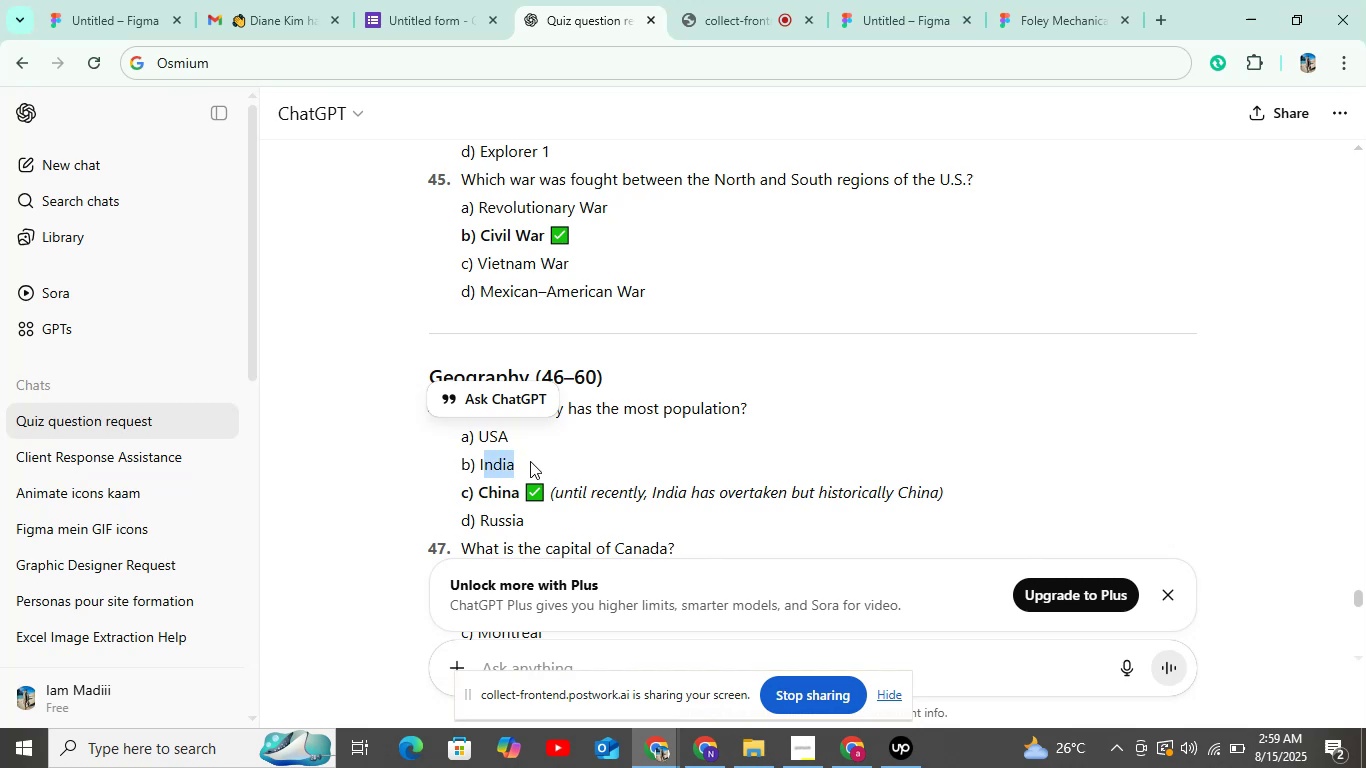 
key(Control+ControlLeft)
 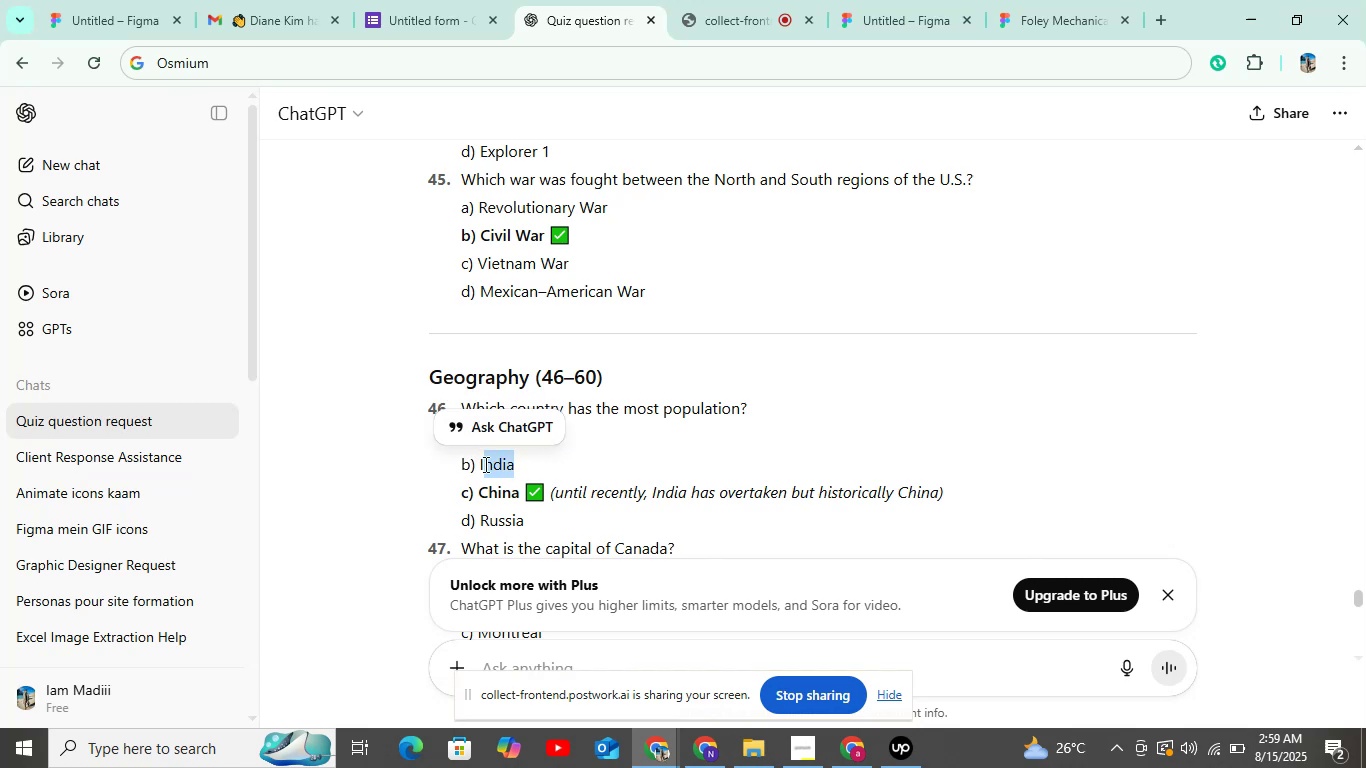 
left_click_drag(start_coordinate=[475, 464], to_coordinate=[537, 455])
 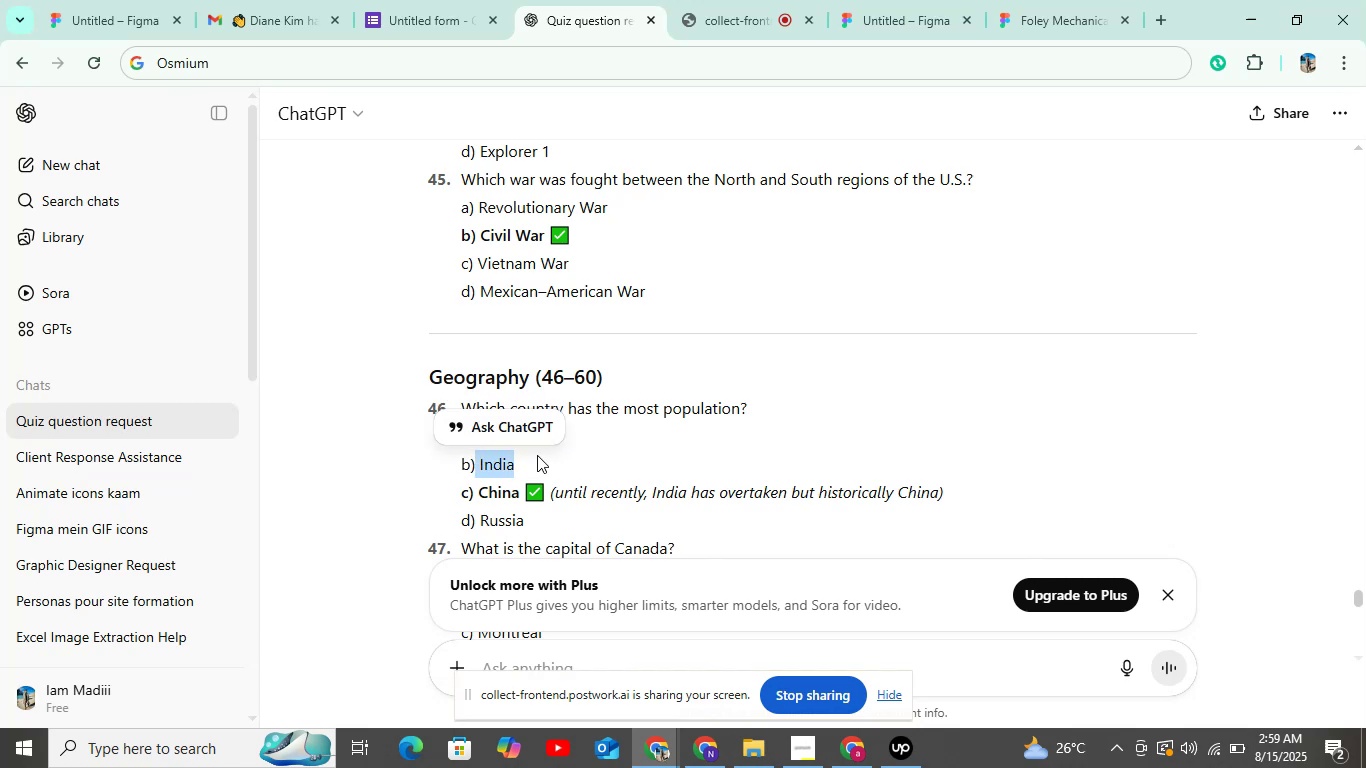 
key(Control+C)
 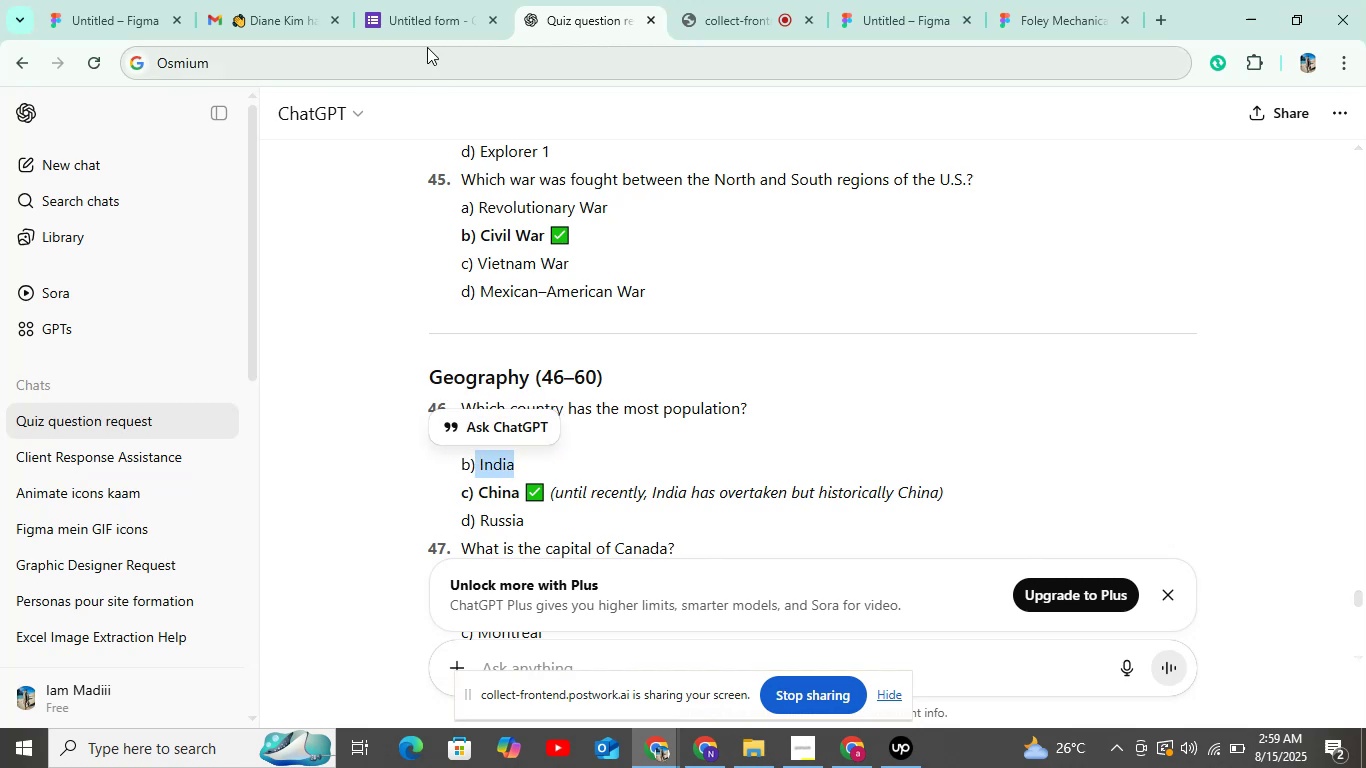 
left_click([427, 25])
 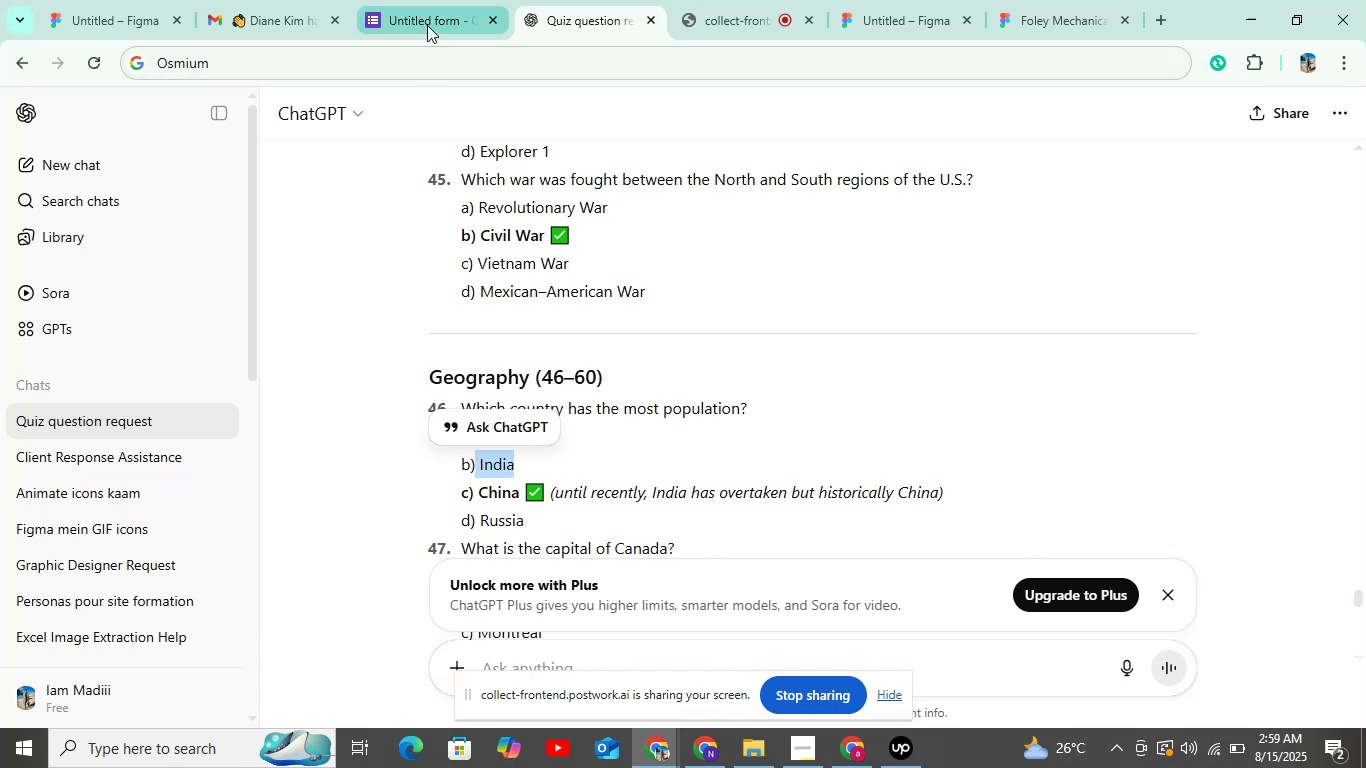 
key(Control+V)
 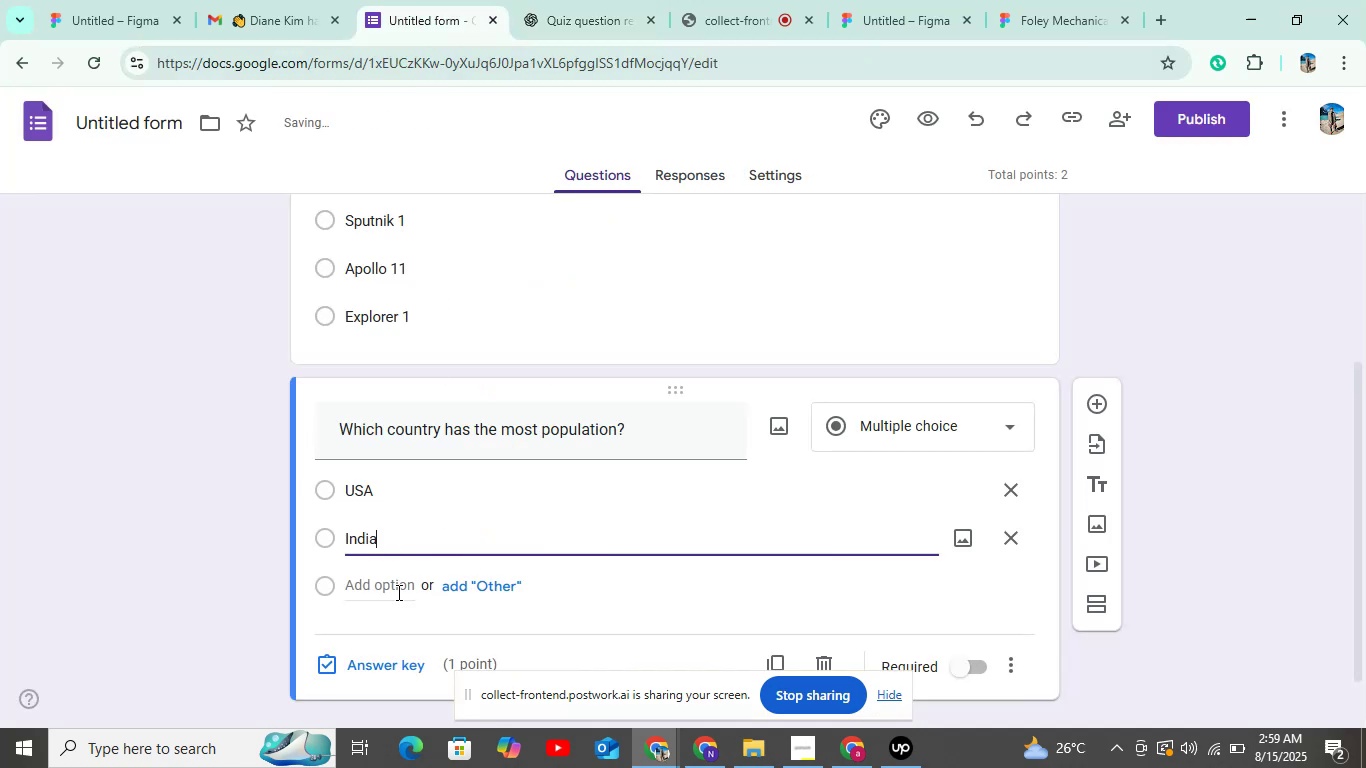 
left_click([396, 592])
 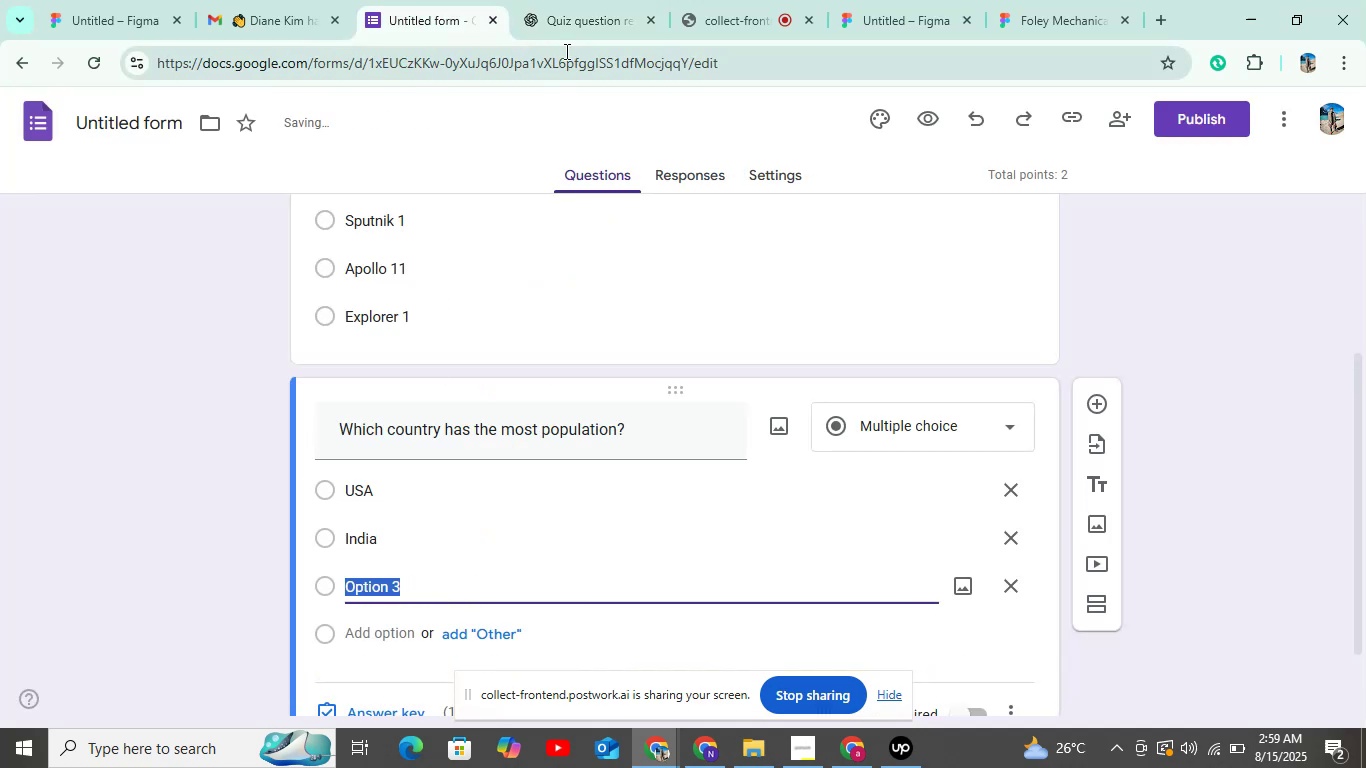 
left_click([574, 22])
 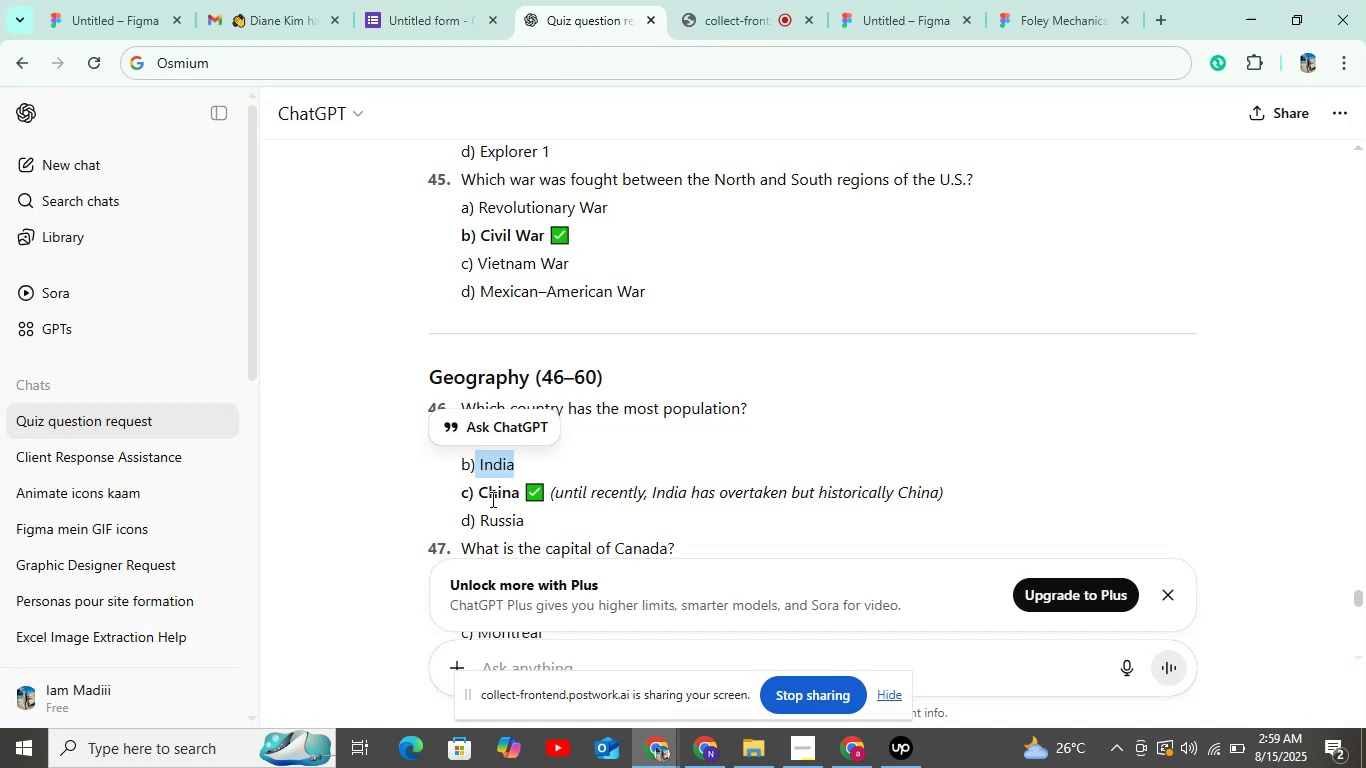 
left_click_drag(start_coordinate=[476, 491], to_coordinate=[521, 498])
 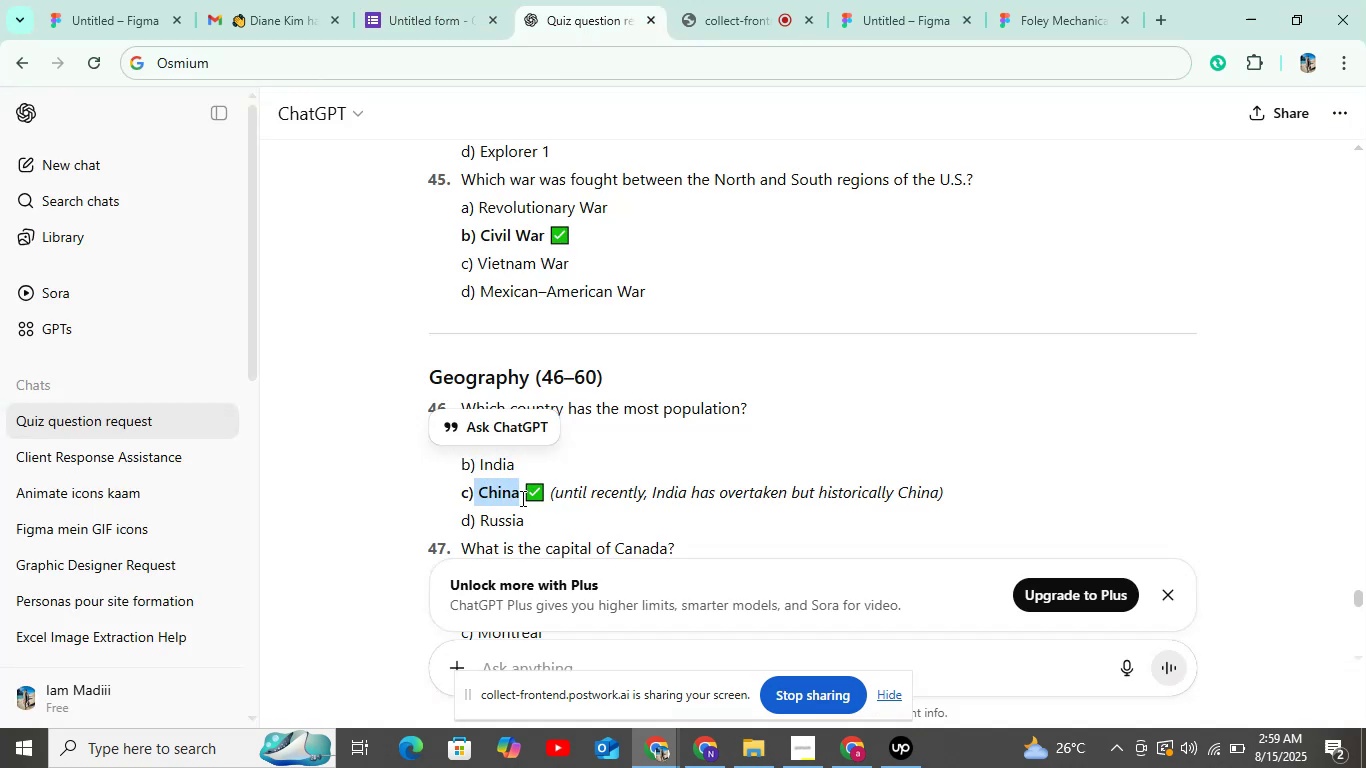 
key(Control+C)
 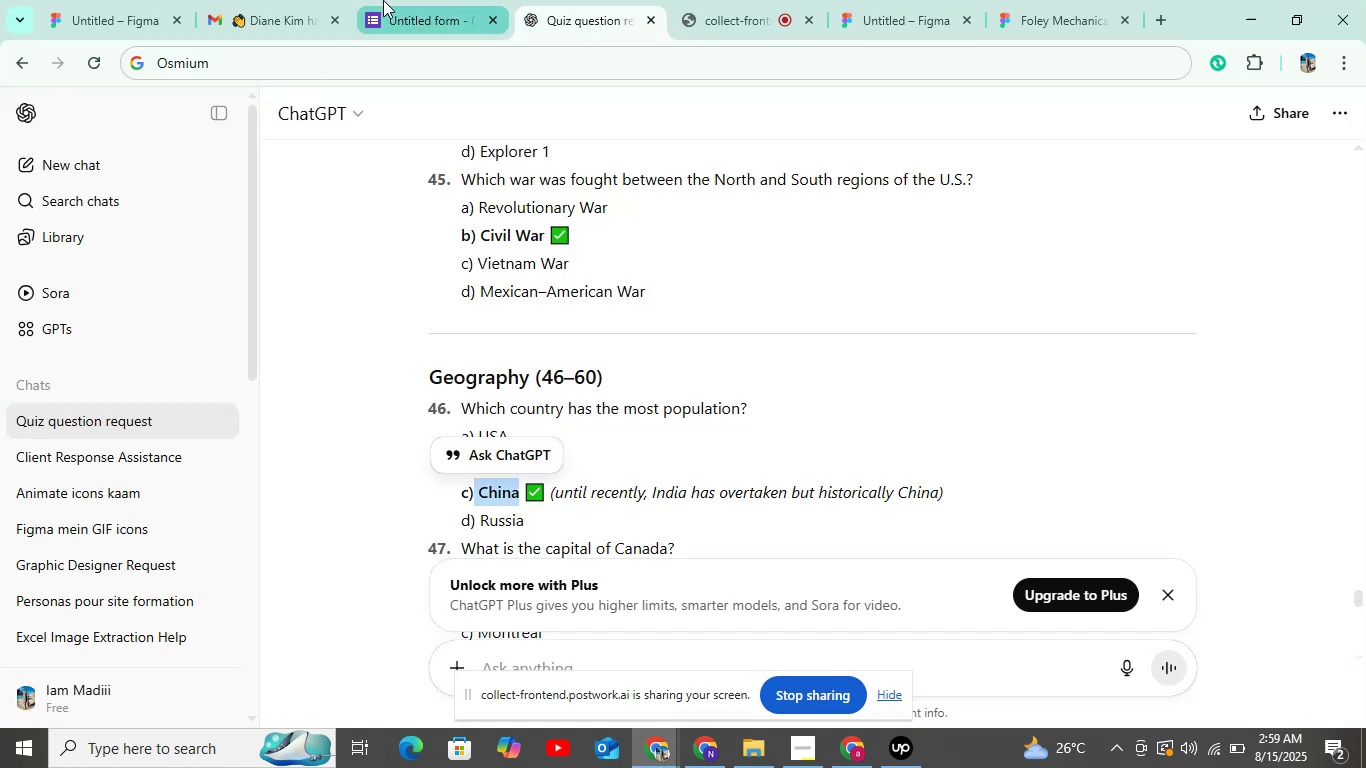 
left_click([383, 0])
 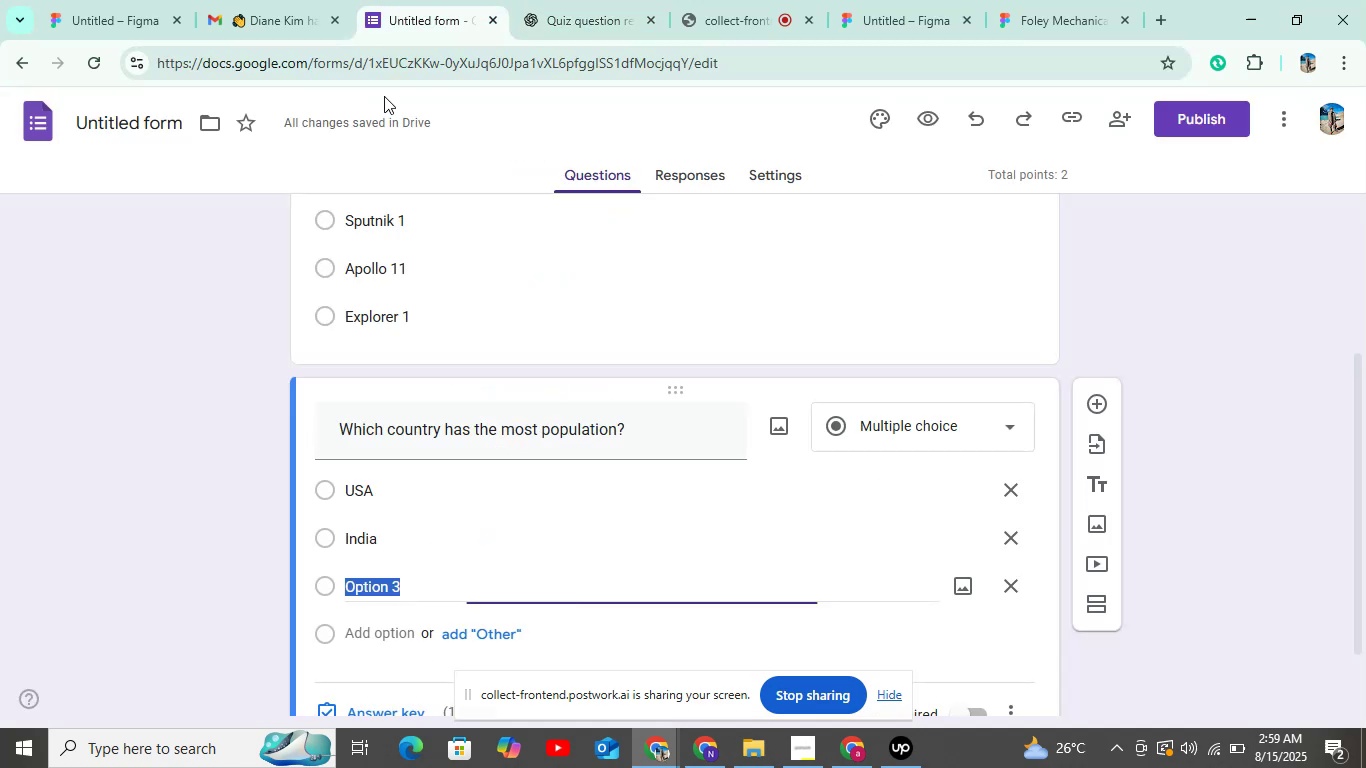 
hold_key(key=ControlLeft, duration=0.84)
 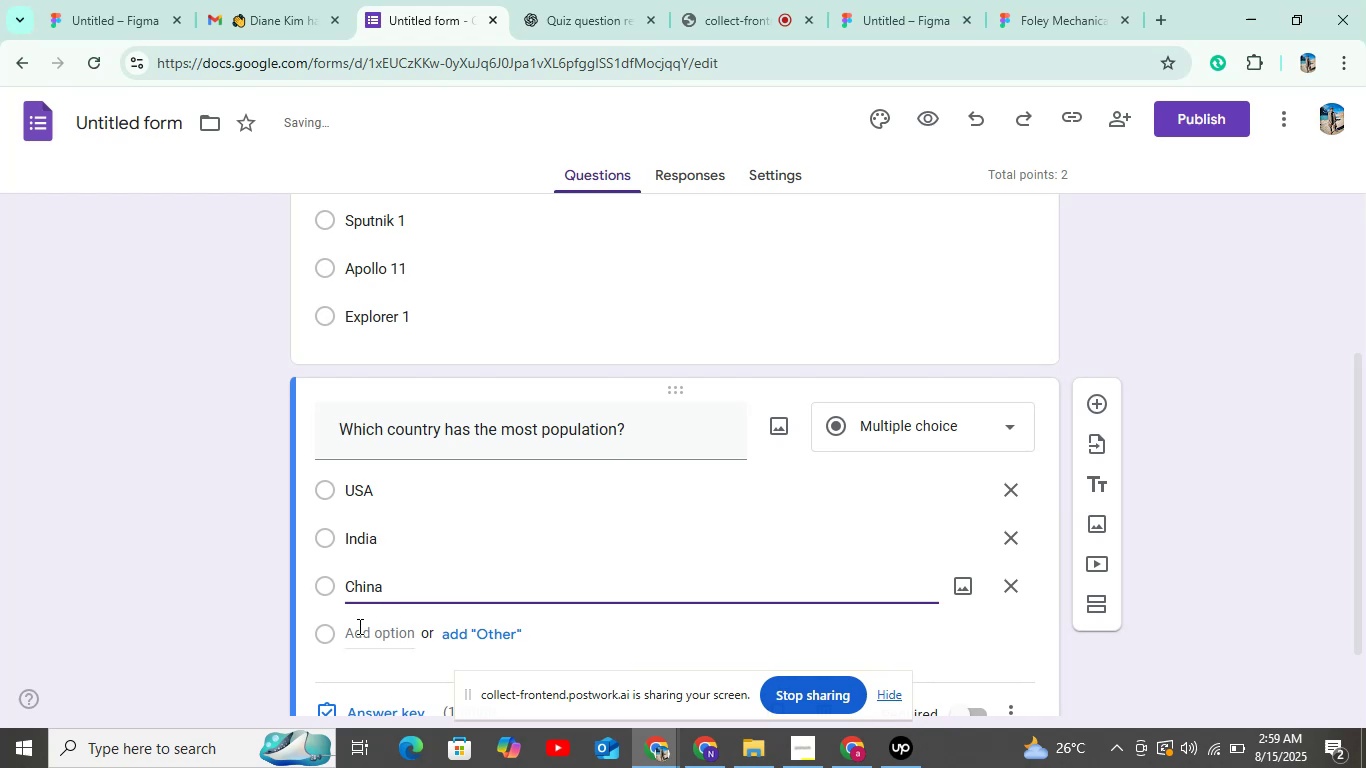 
hold_key(key=V, duration=0.35)
 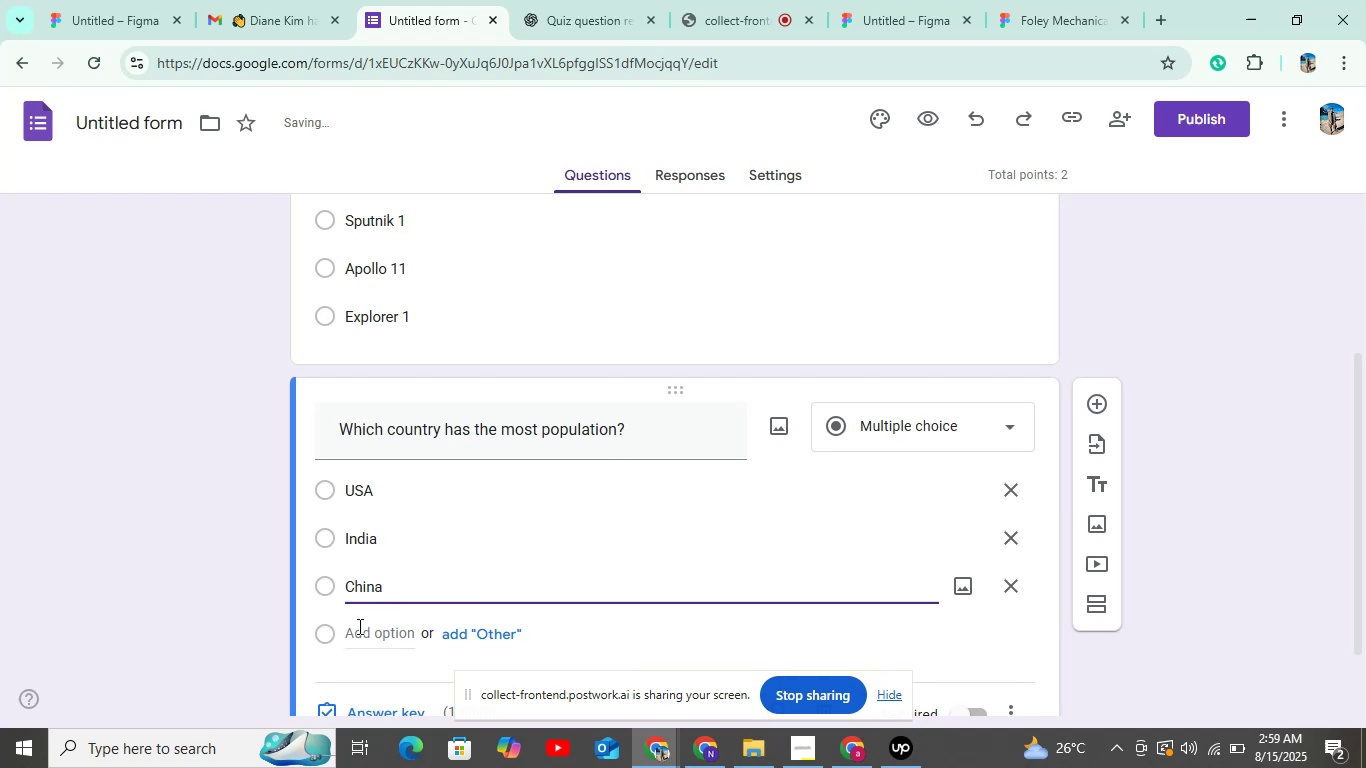 
left_click([369, 625])
 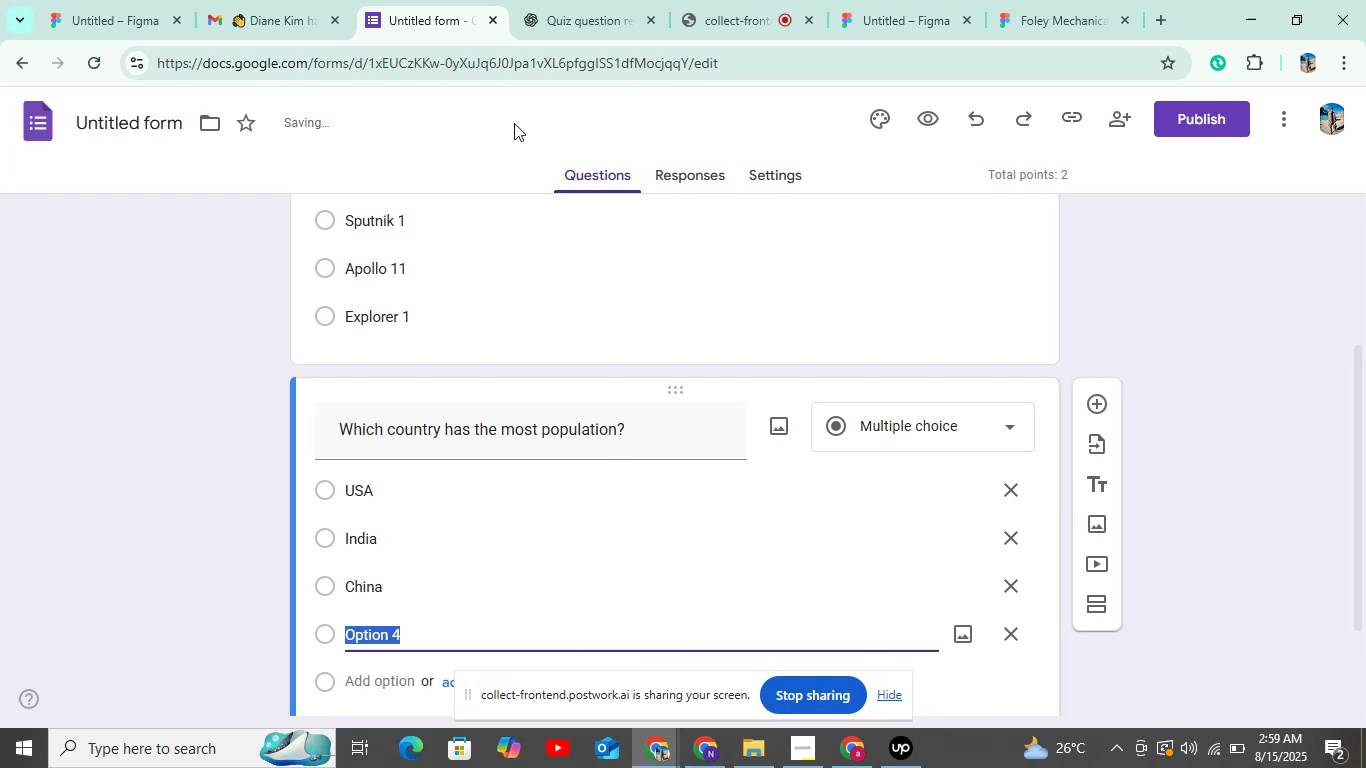 
left_click([551, 0])
 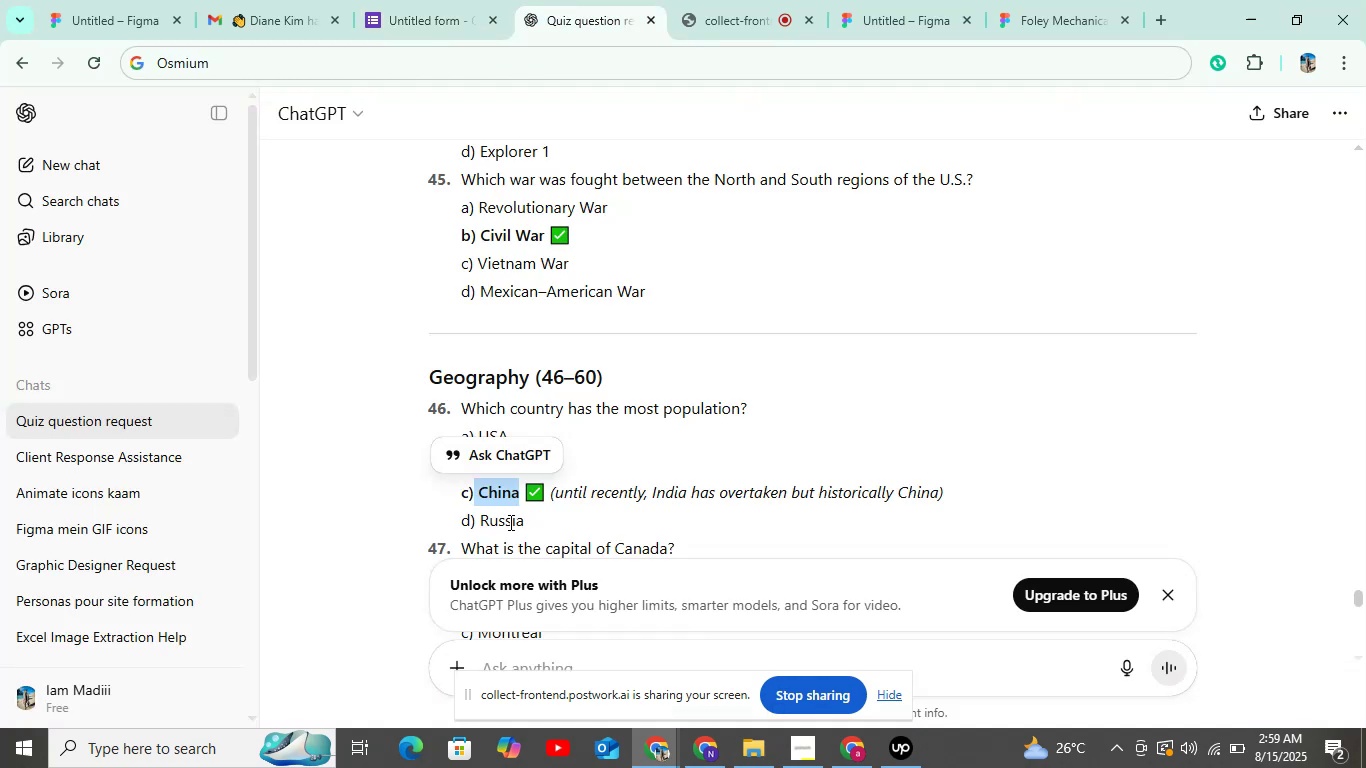 
left_click_drag(start_coordinate=[483, 524], to_coordinate=[521, 523])
 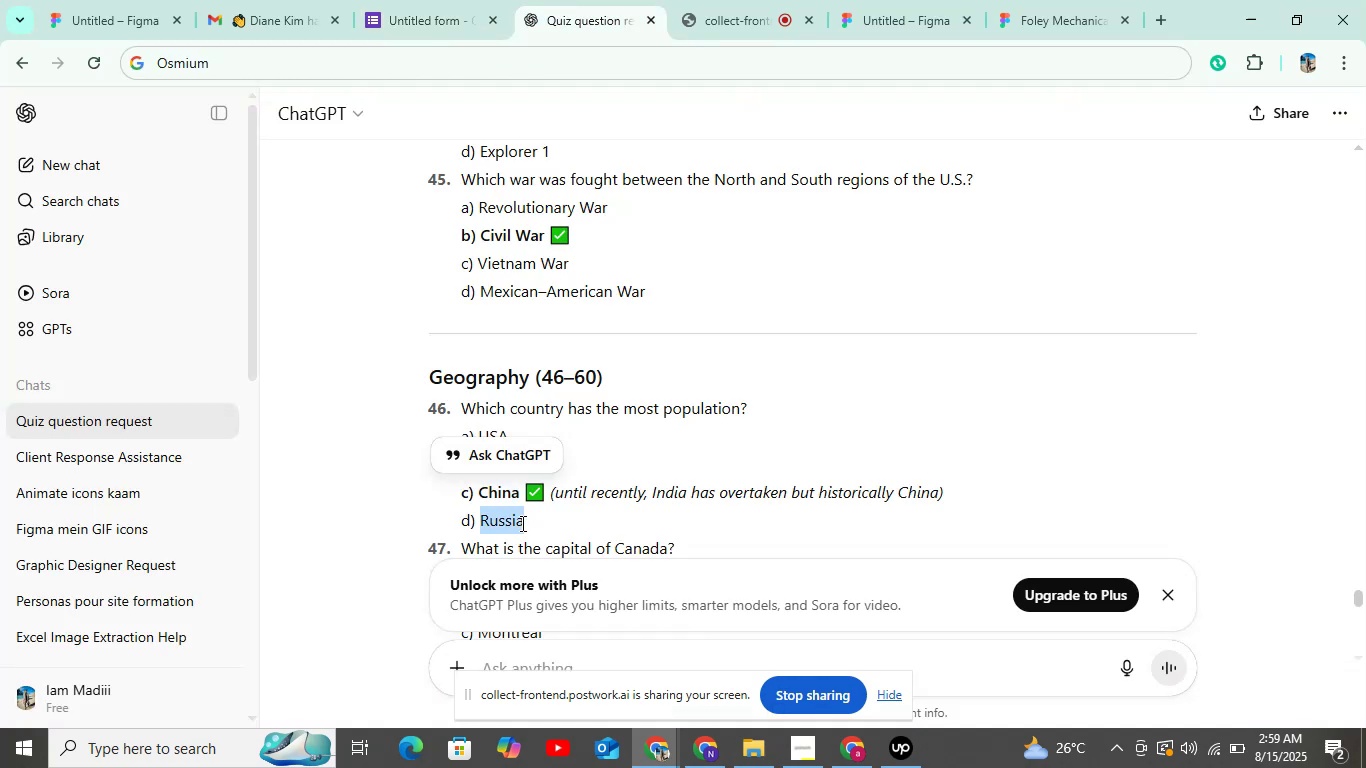 
key(Control+C)
 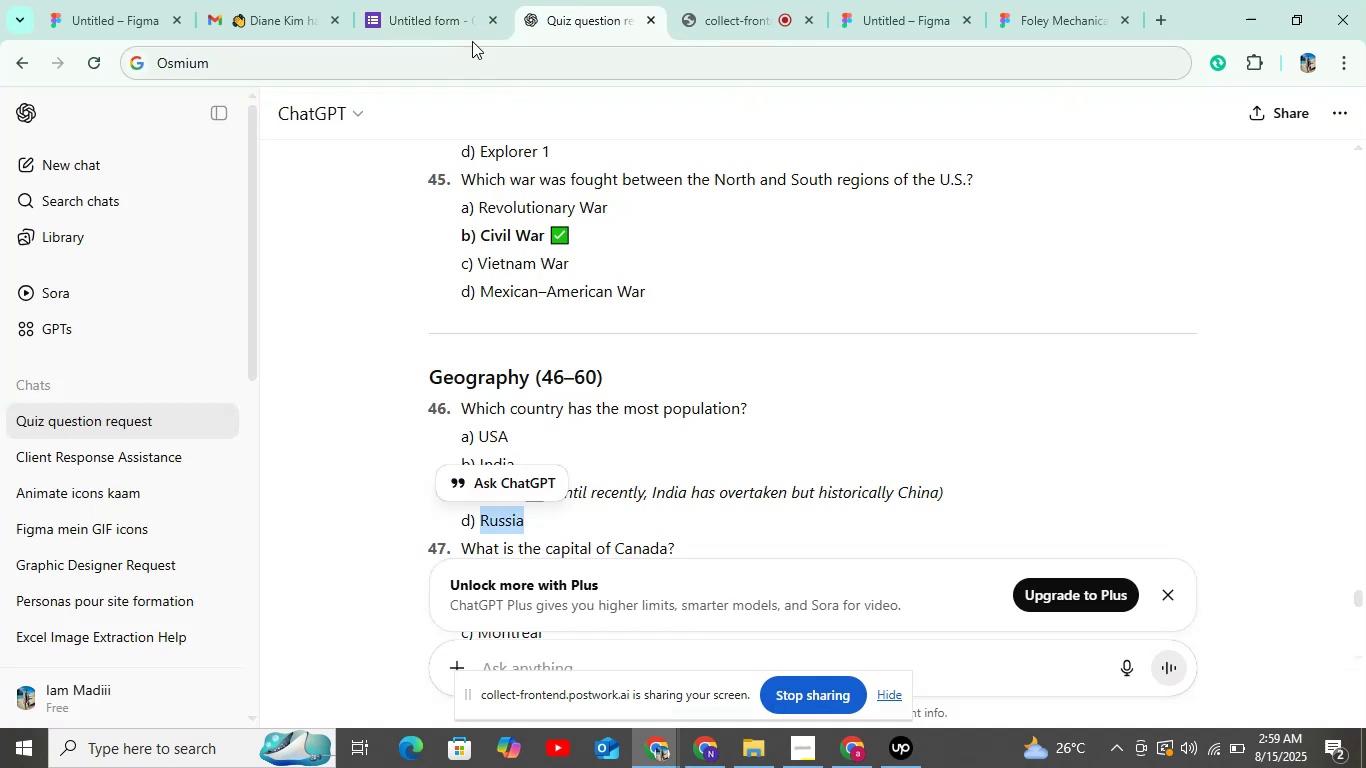 
left_click([428, 16])
 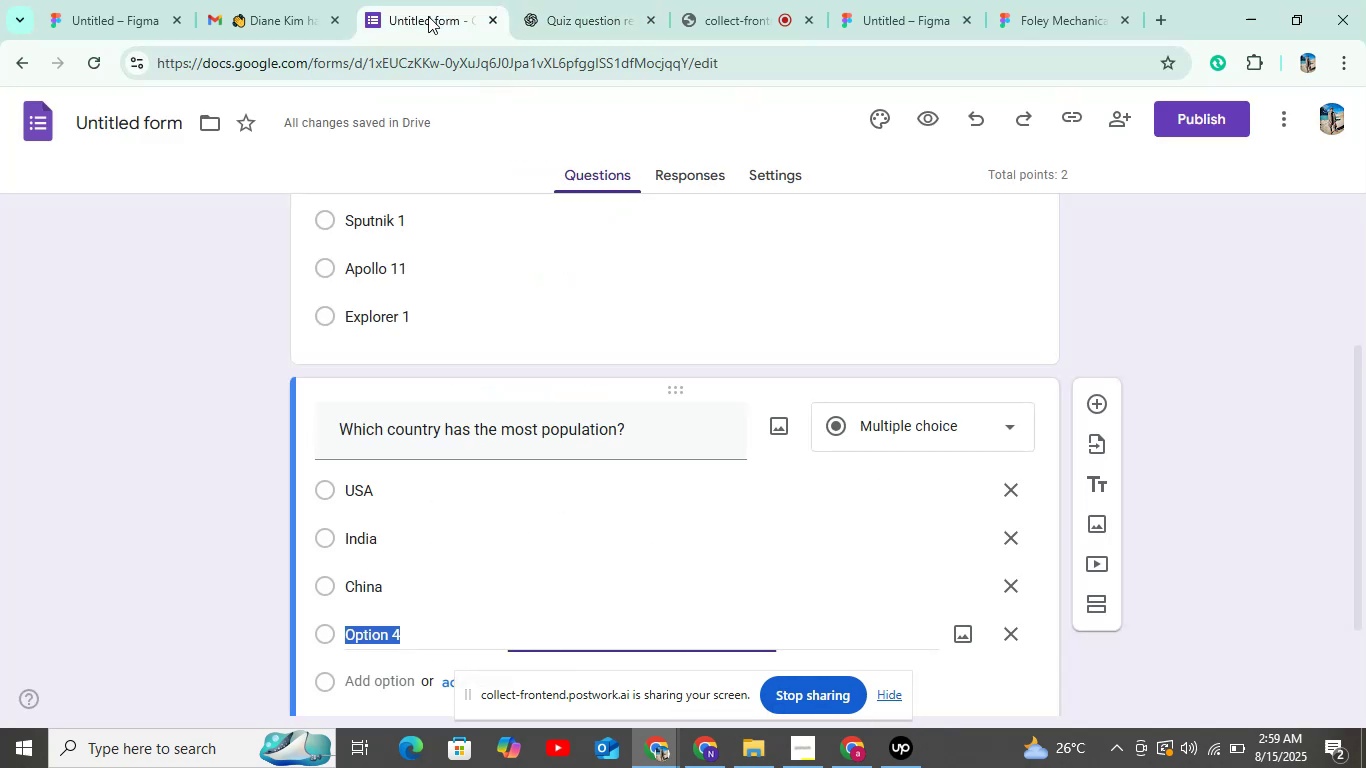 
key(Control+V)
 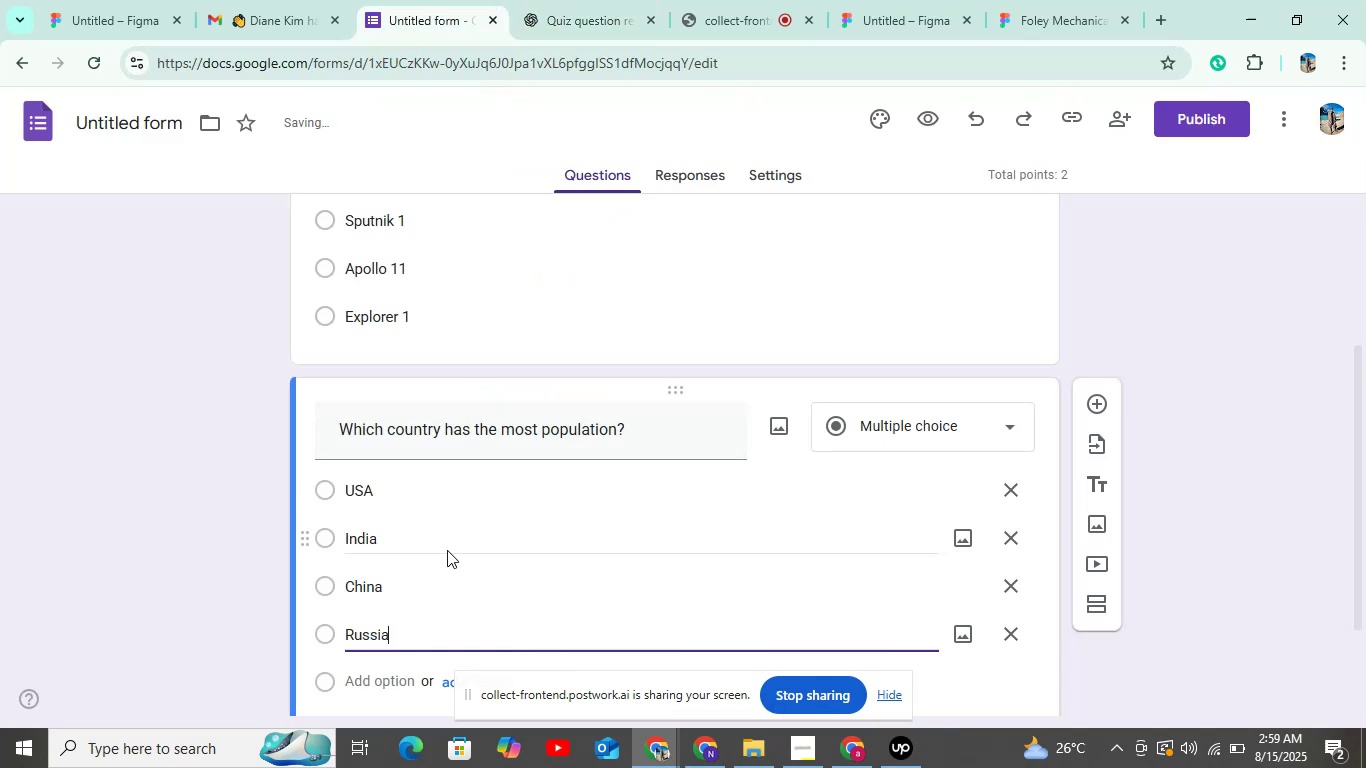 
scroll: coordinate [447, 550], scroll_direction: down, amount: 3.0
 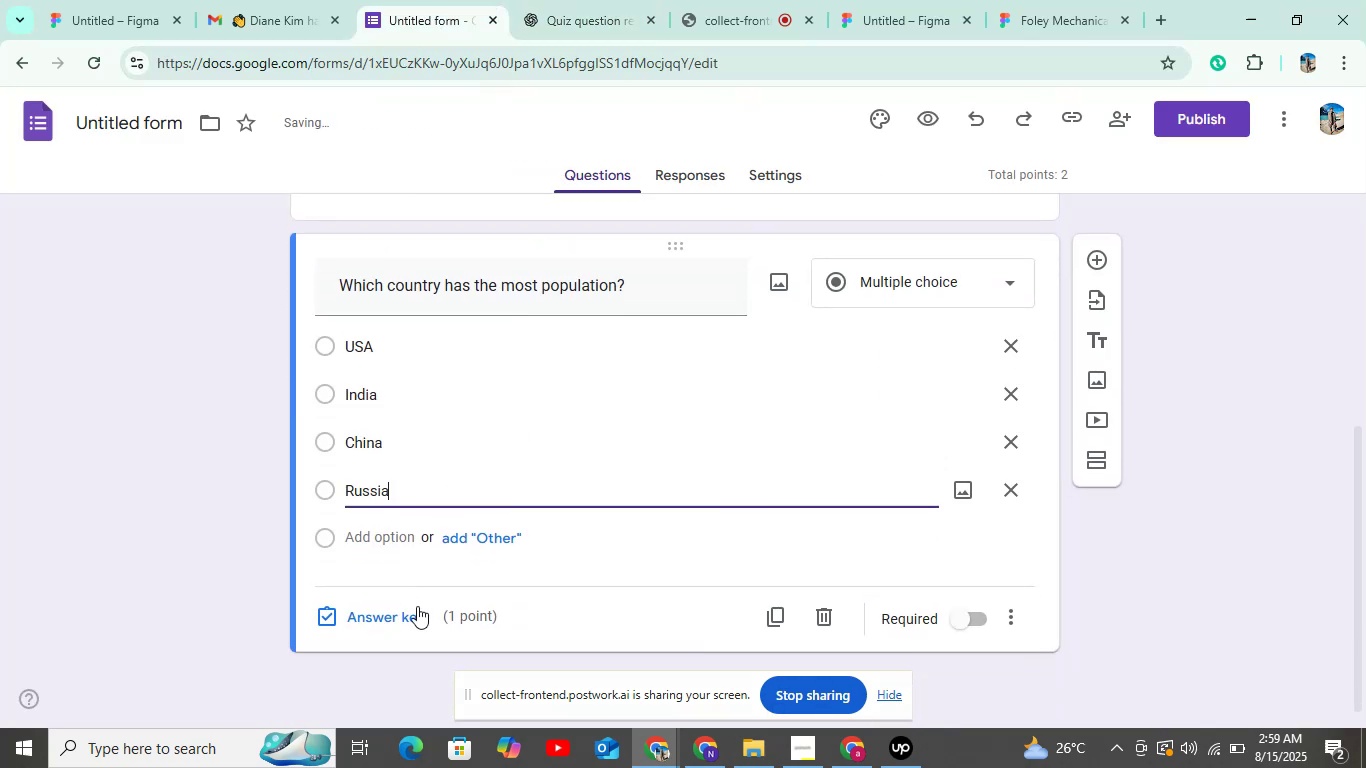 
left_click([417, 606])
 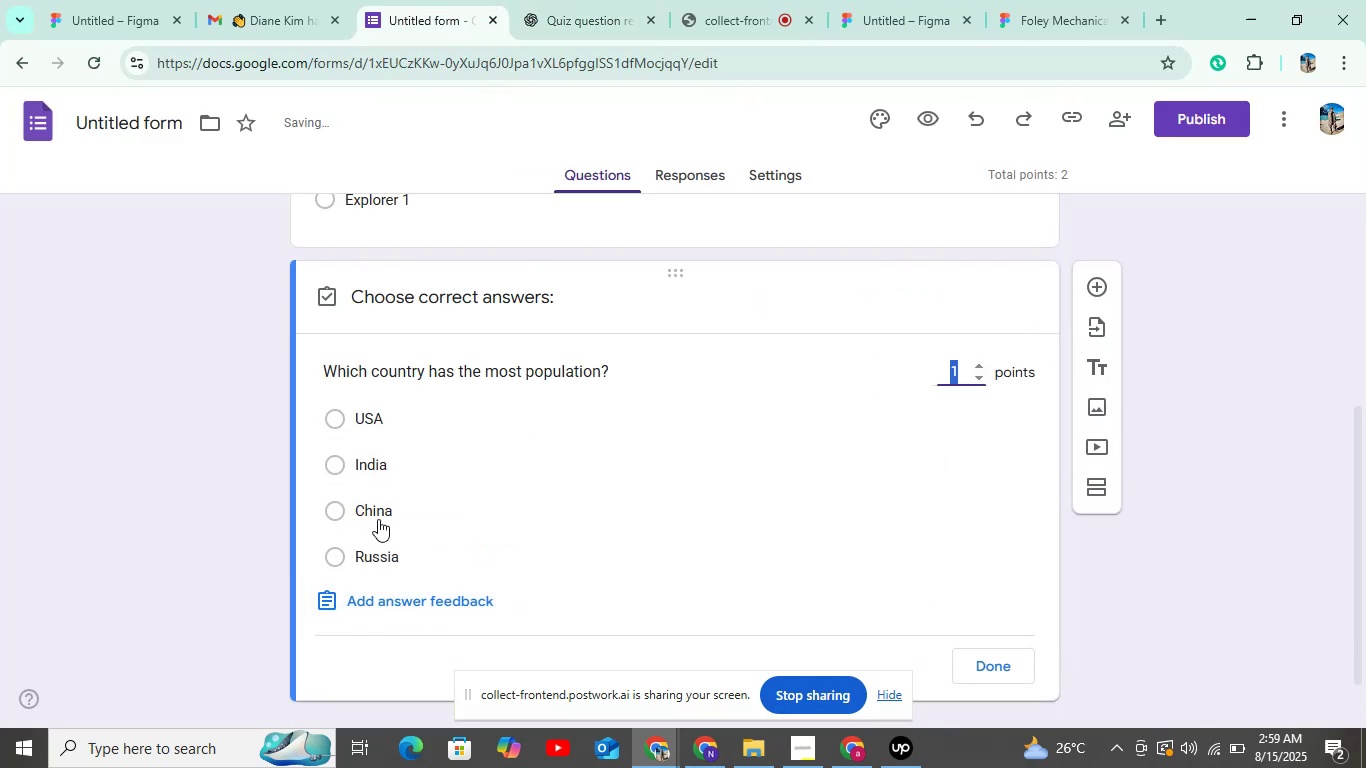 
left_click([371, 508])
 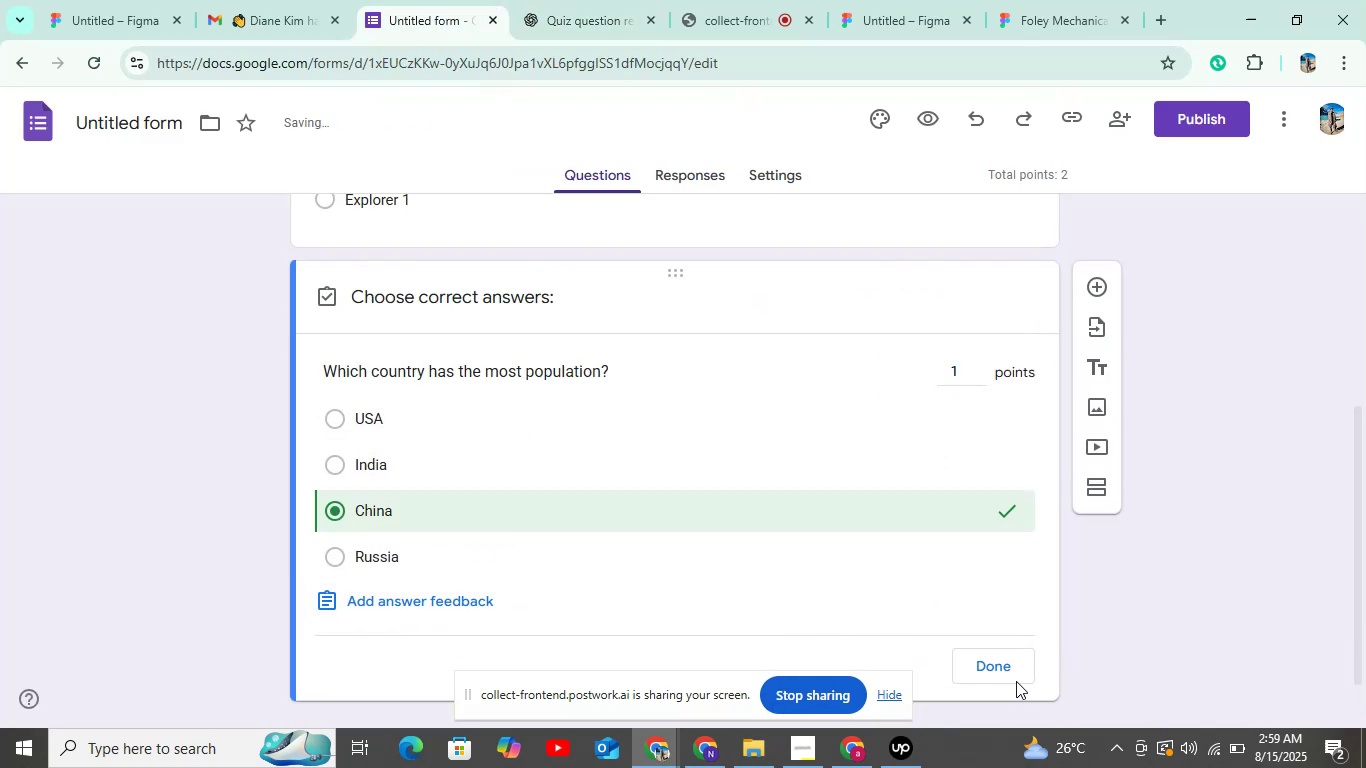 
left_click([1009, 662])
 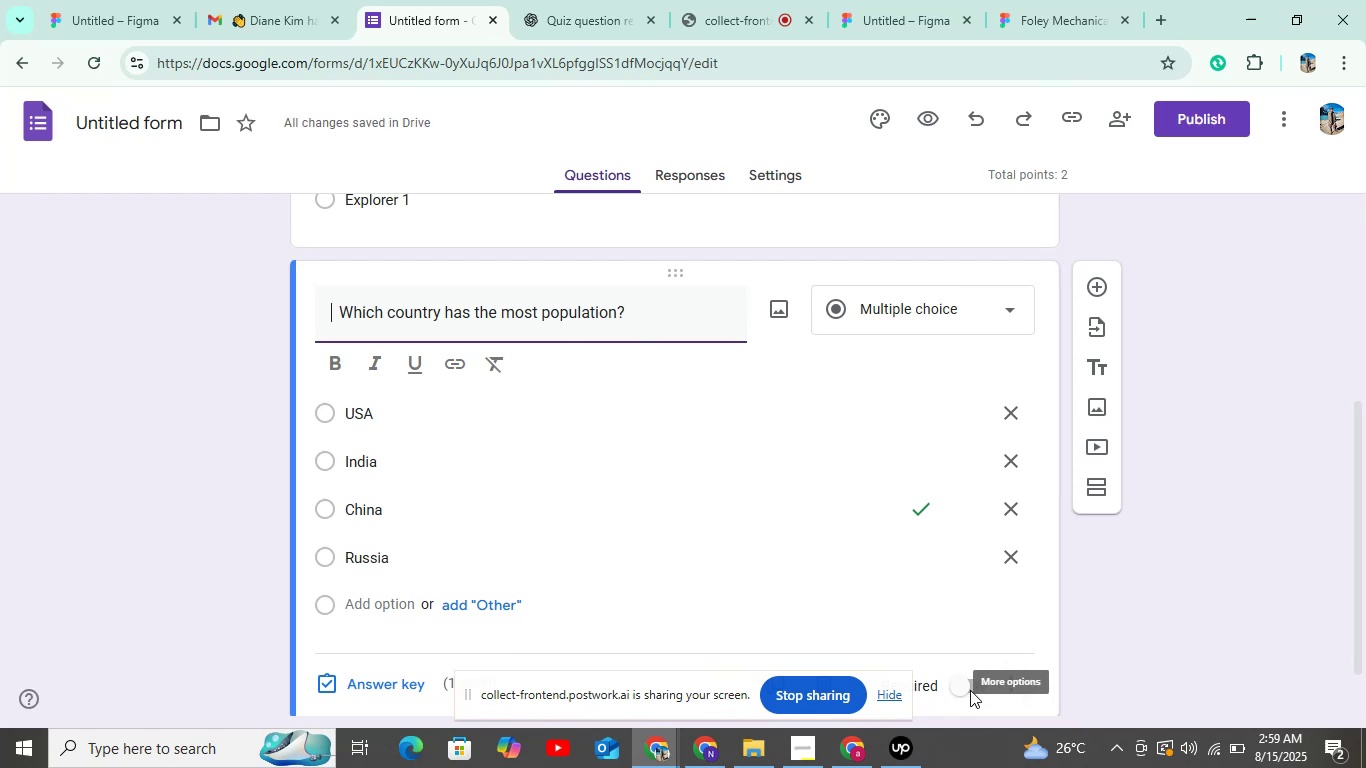 
left_click([970, 690])
 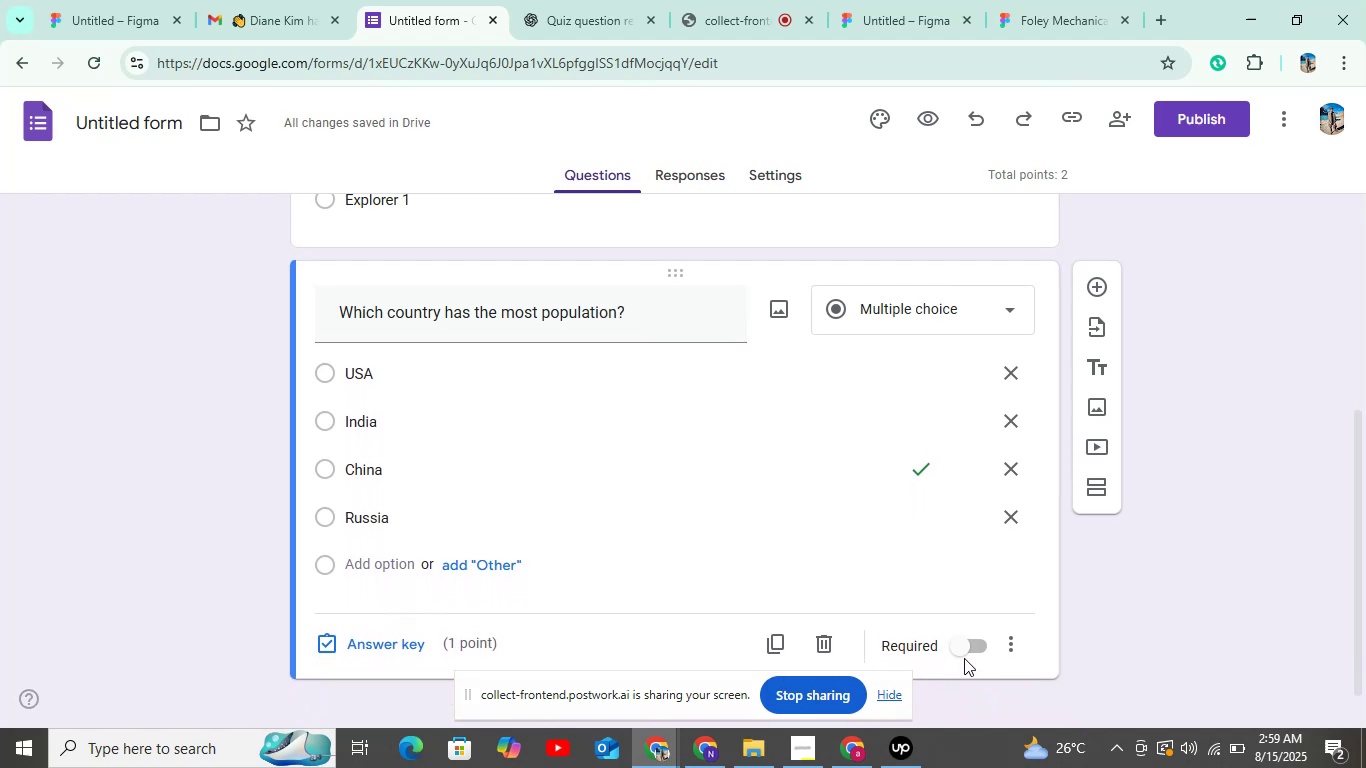 
left_click([964, 656])
 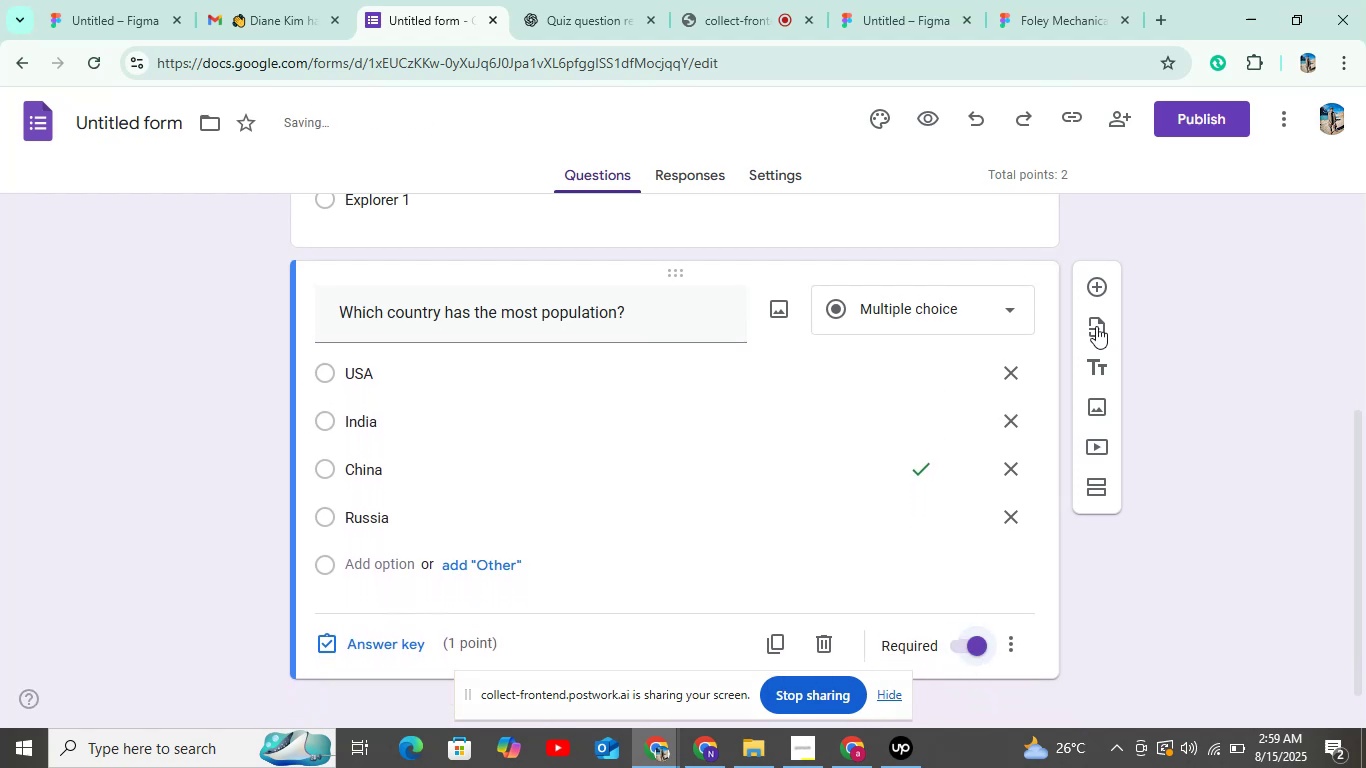 
left_click([1094, 290])
 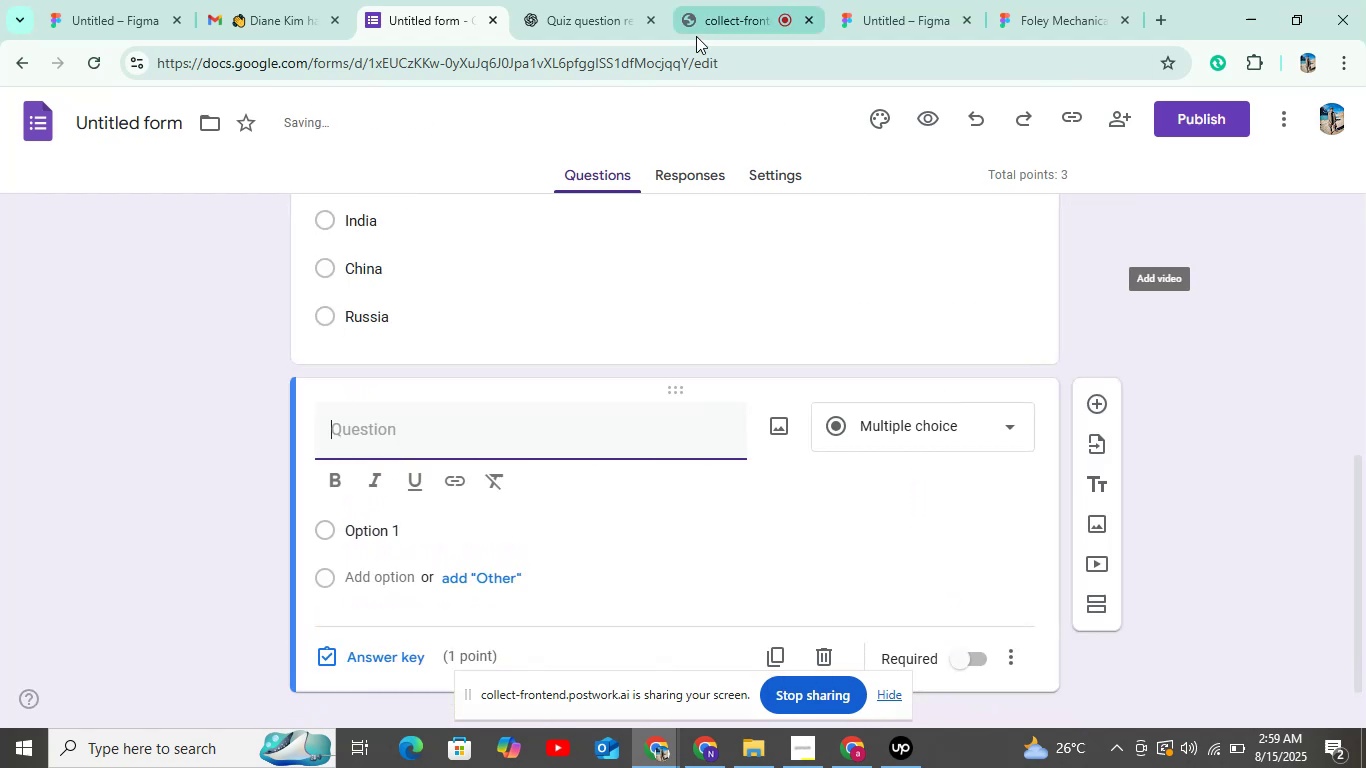 
left_click([605, 22])
 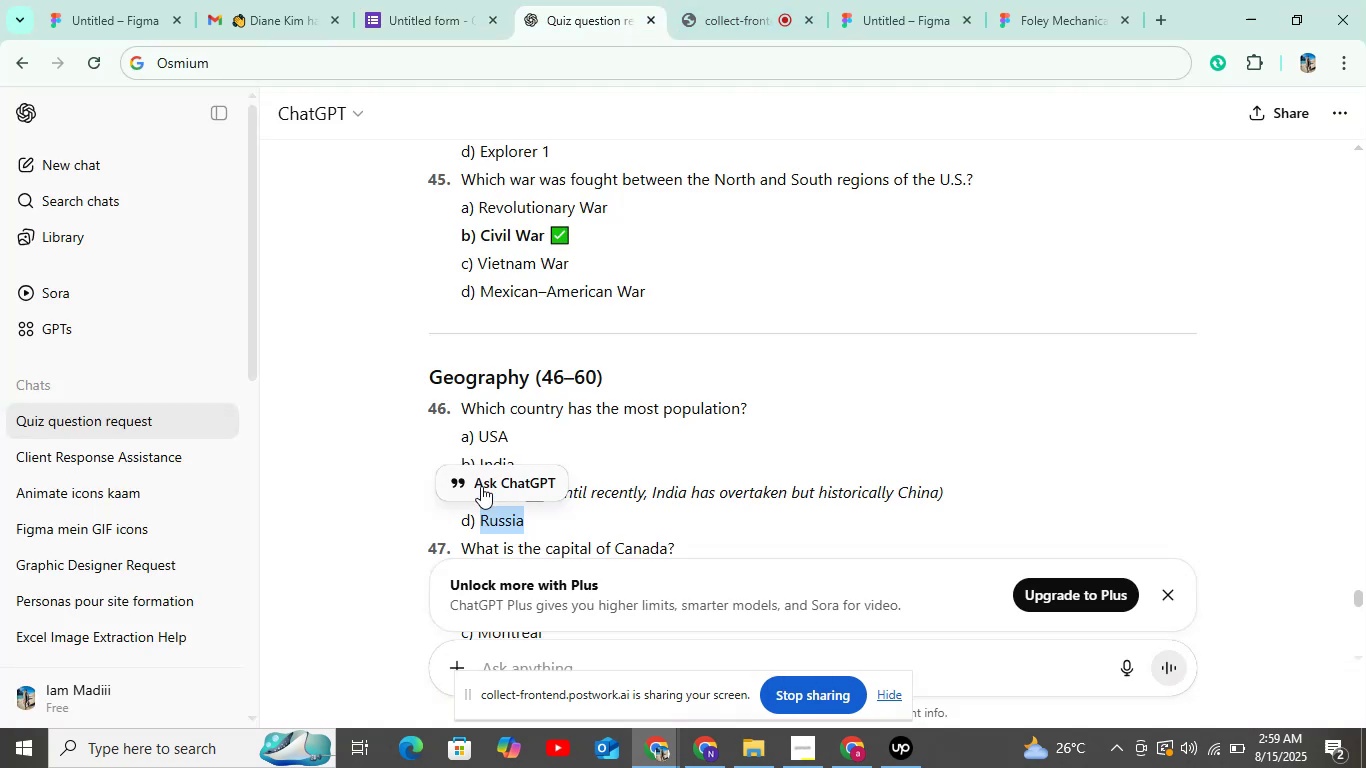 
scroll: coordinate [541, 443], scroll_direction: down, amount: 2.0
 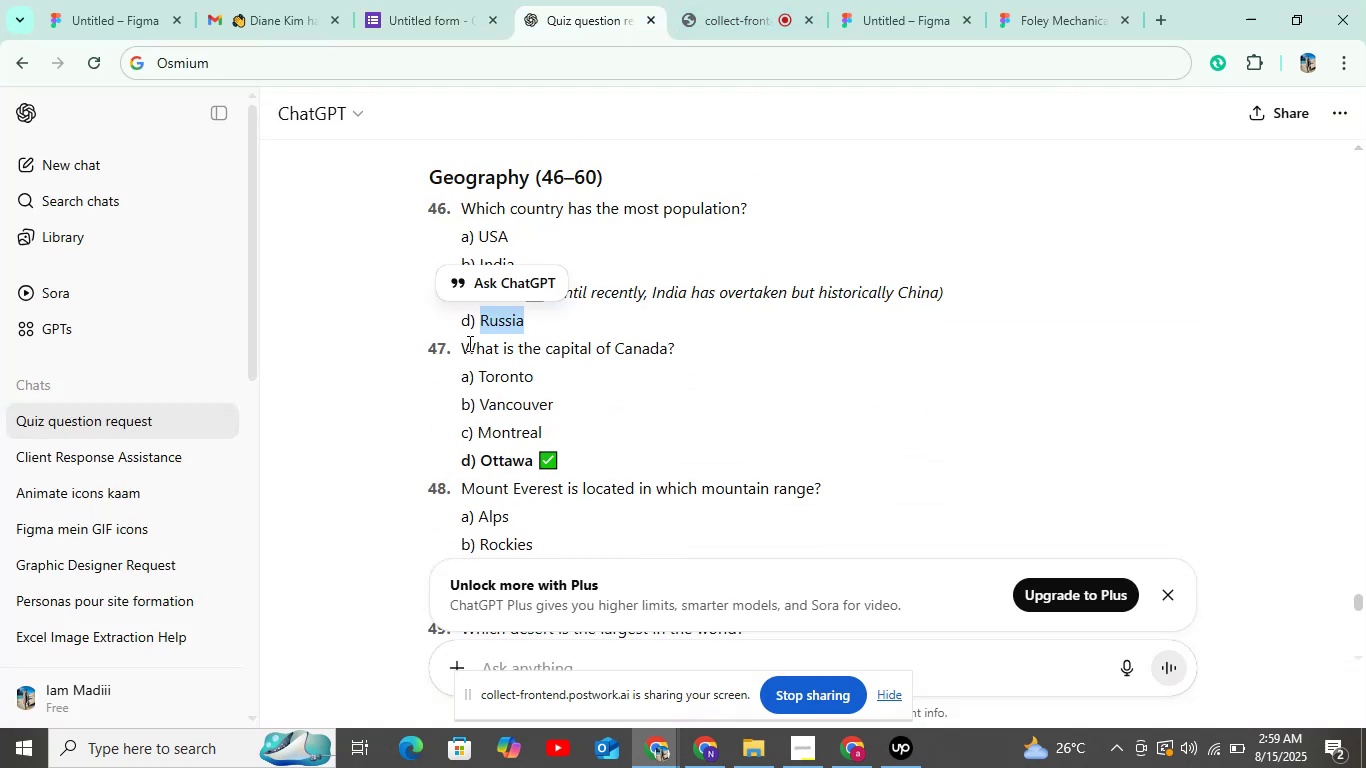 
left_click_drag(start_coordinate=[466, 347], to_coordinate=[679, 335])
 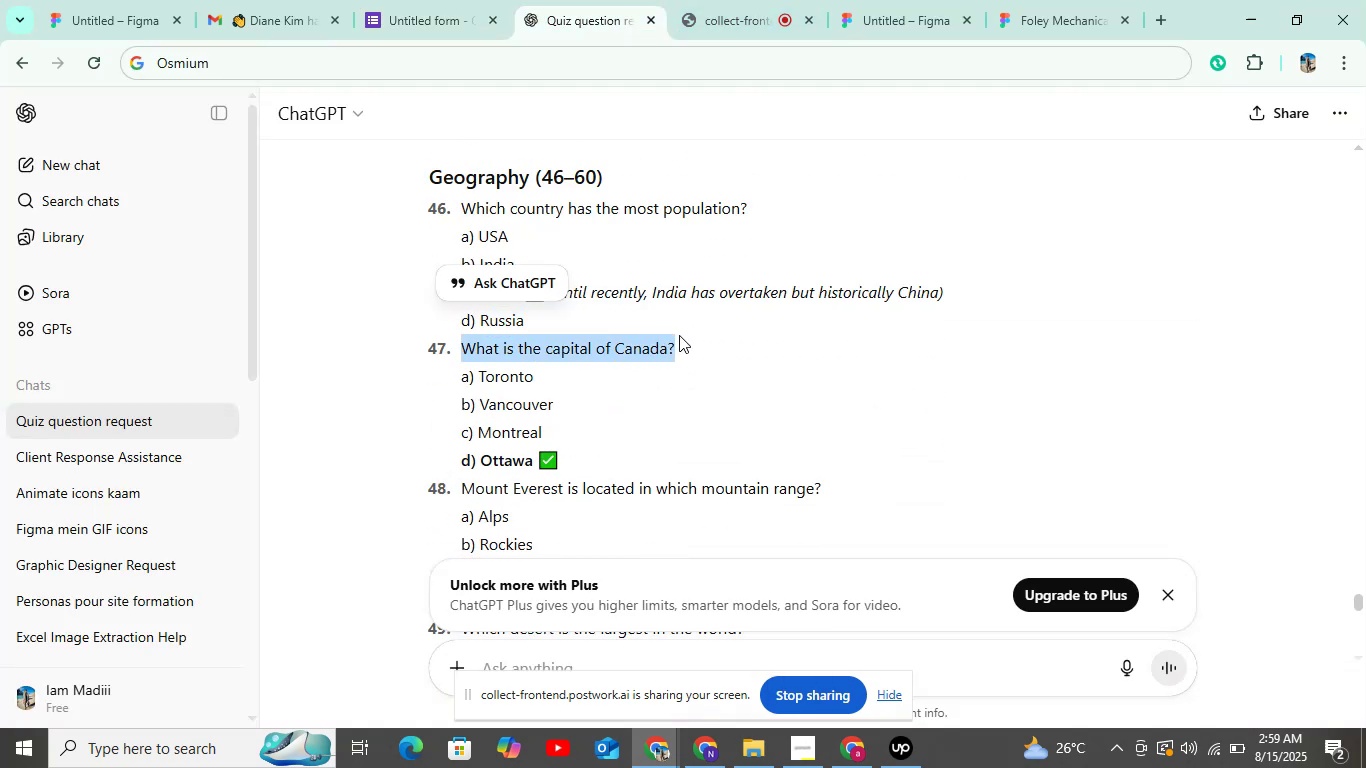 
key(Control+C)
 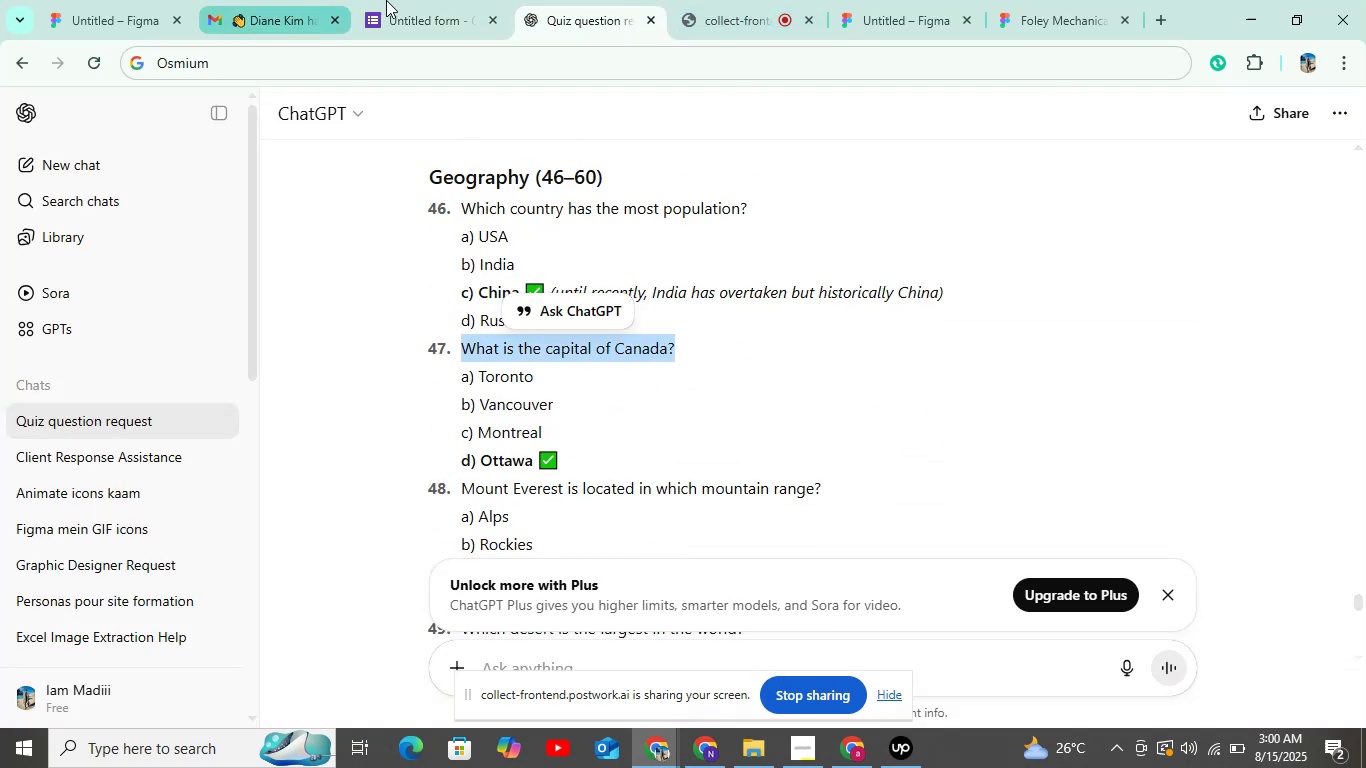 
left_click([406, 0])
 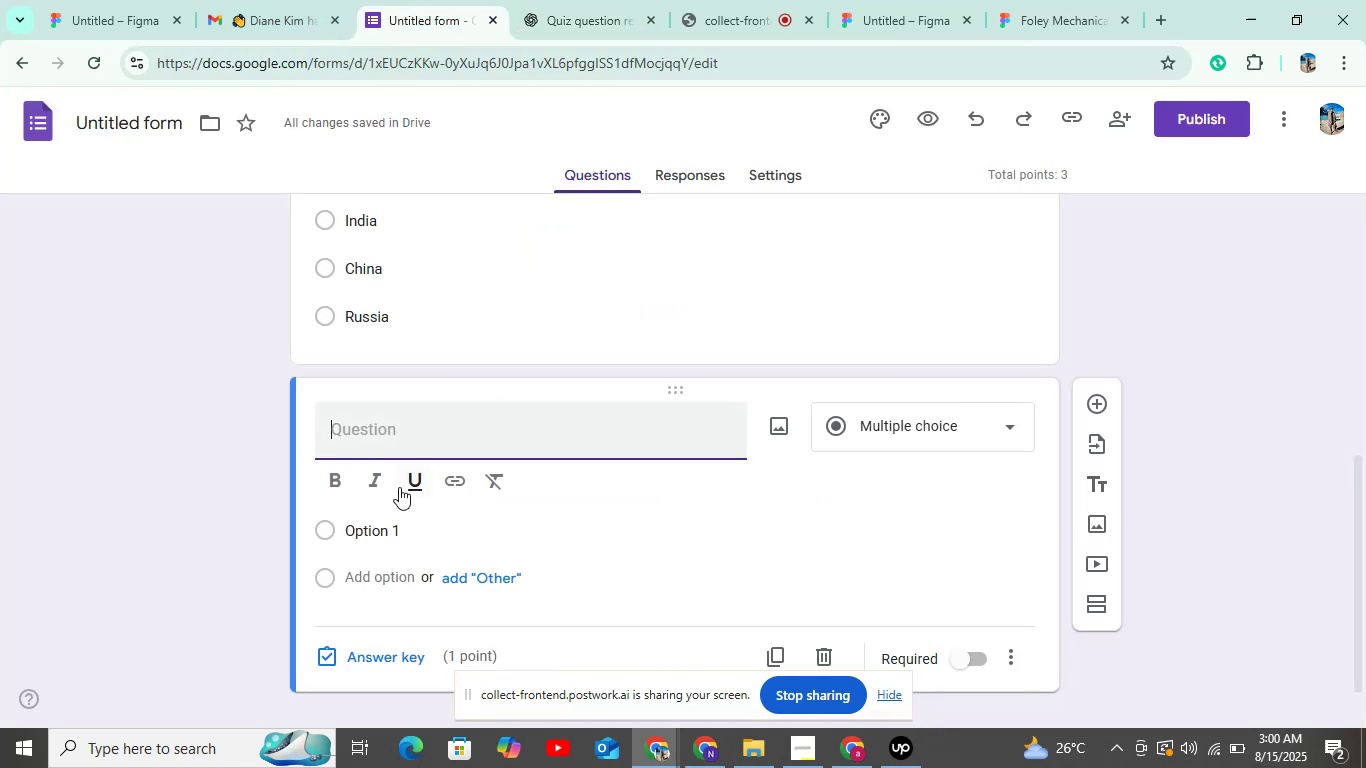 
key(Control+V)
 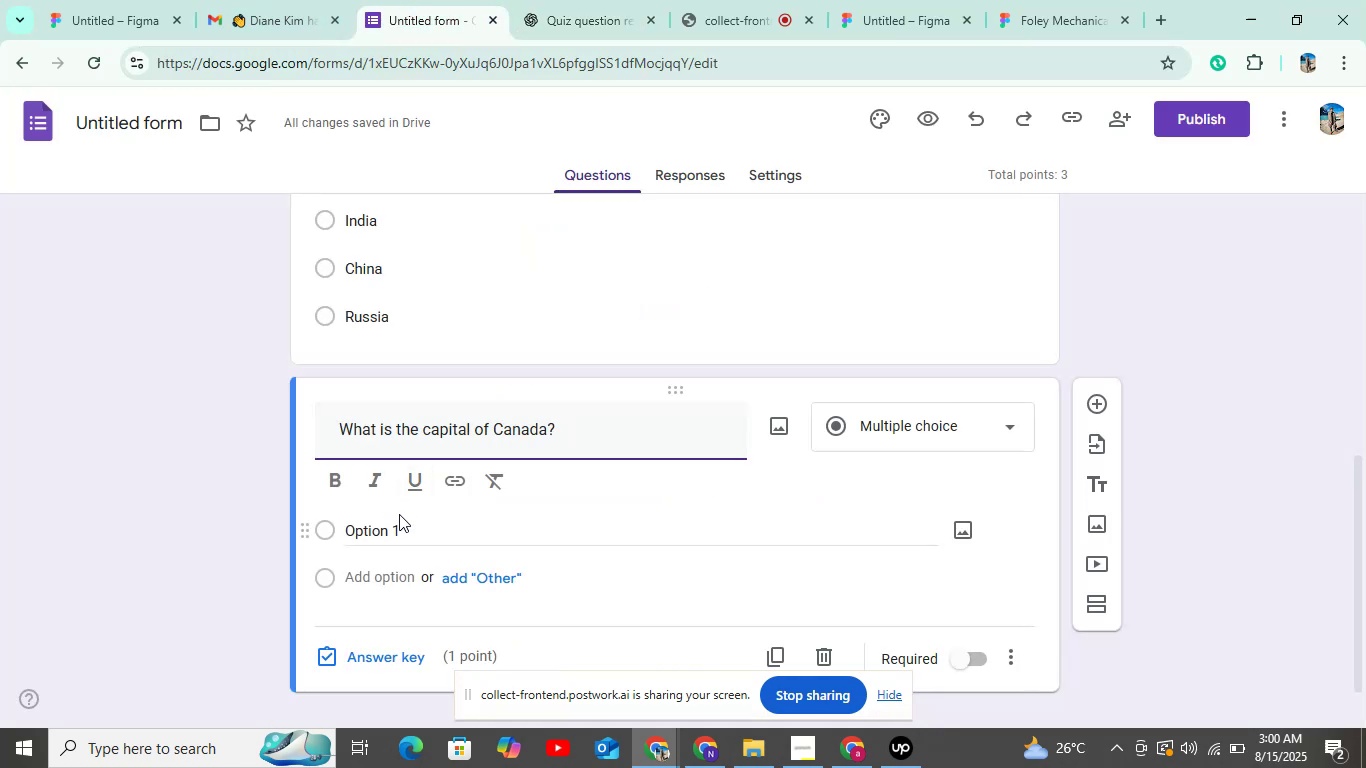 
left_click([401, 521])
 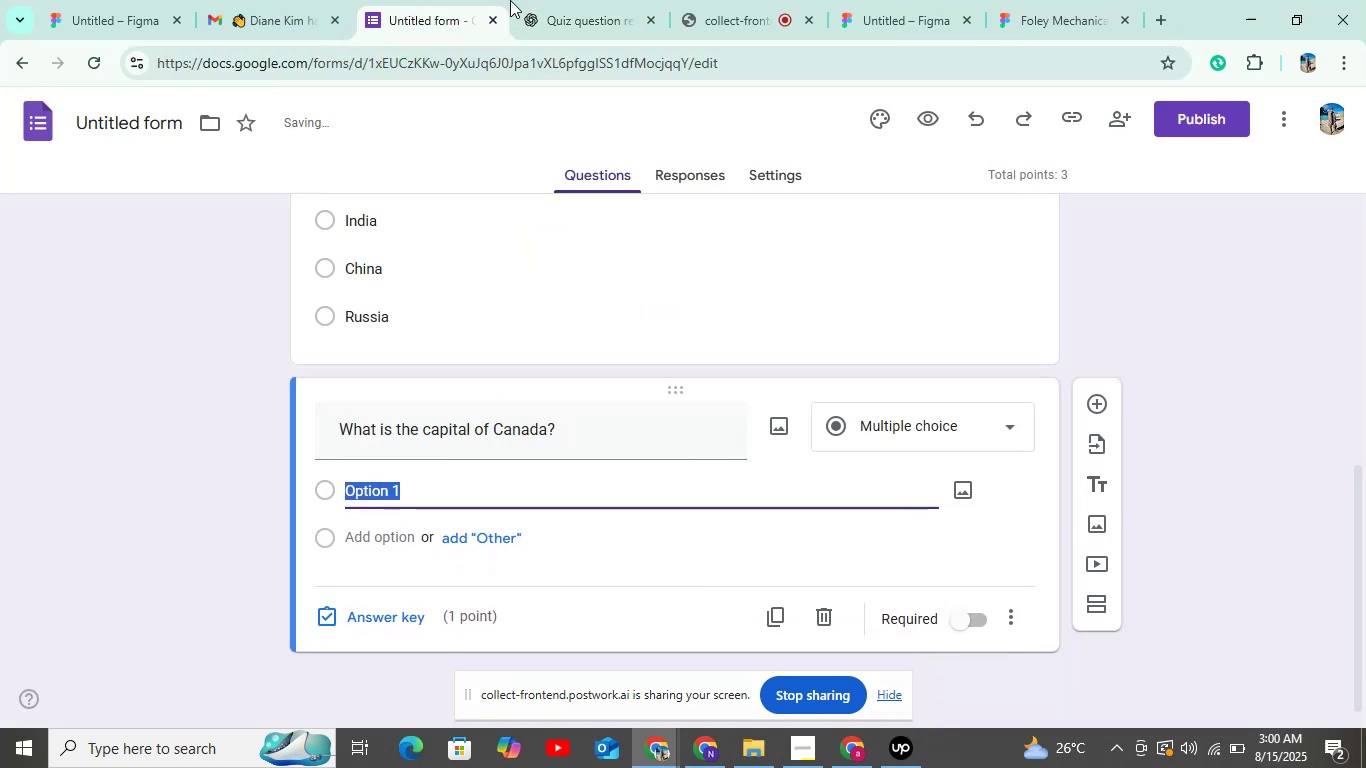 
left_click([510, 0])
 